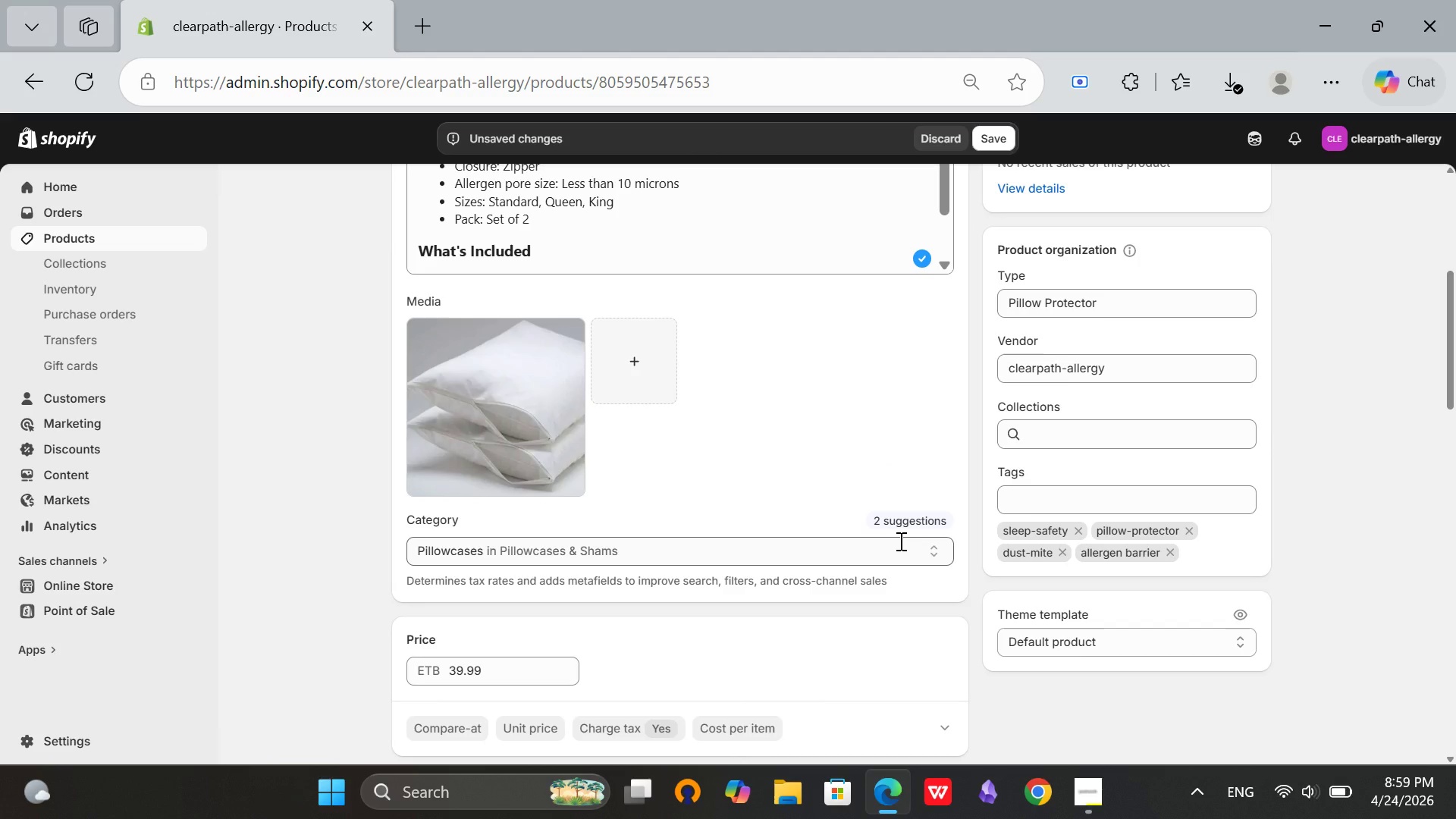 
scroll: coordinate [438, 656], scroll_direction: down, amount: 6.0
 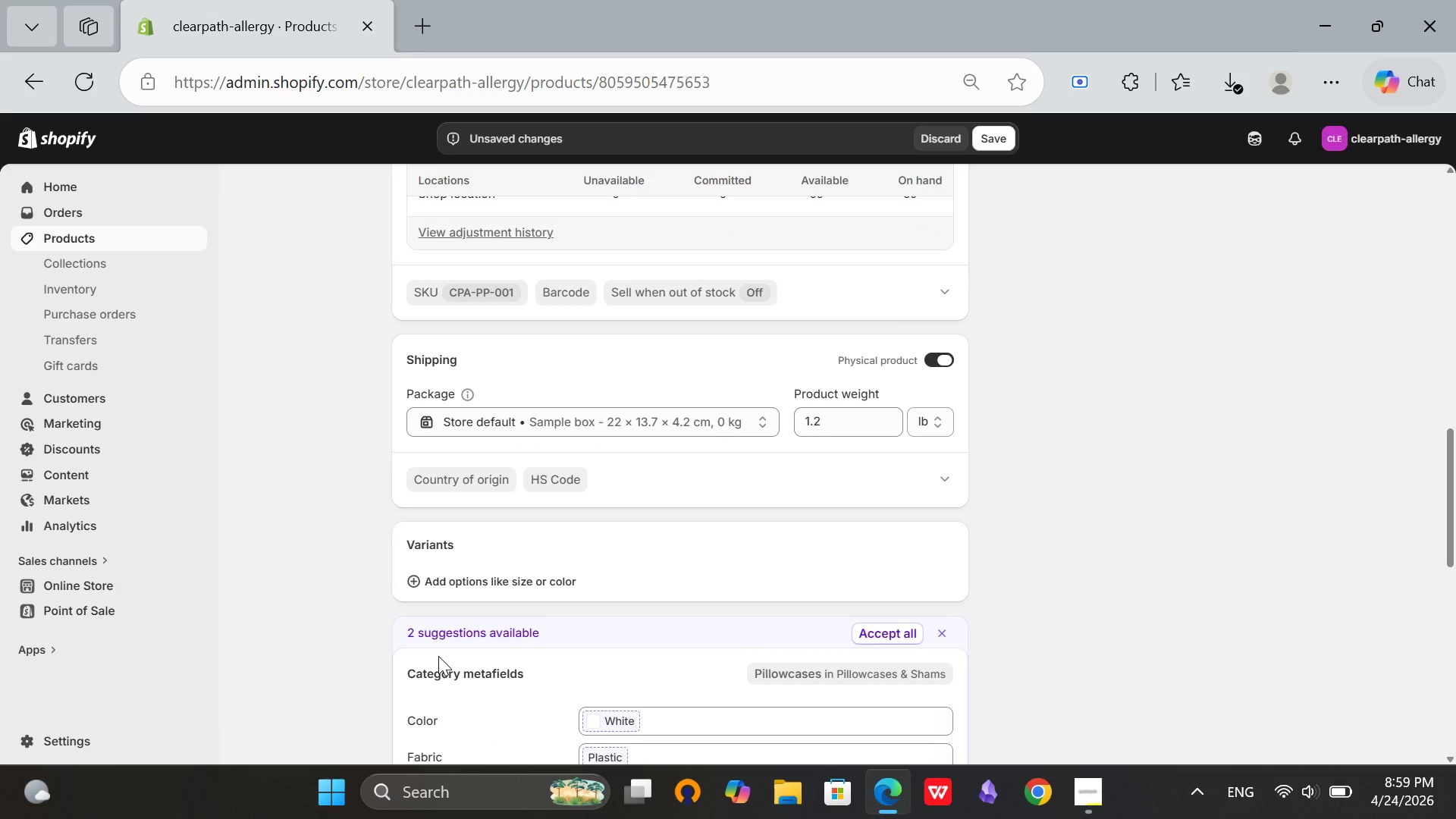 
scroll: coordinate [438, 656], scroll_direction: up, amount: 1.0
 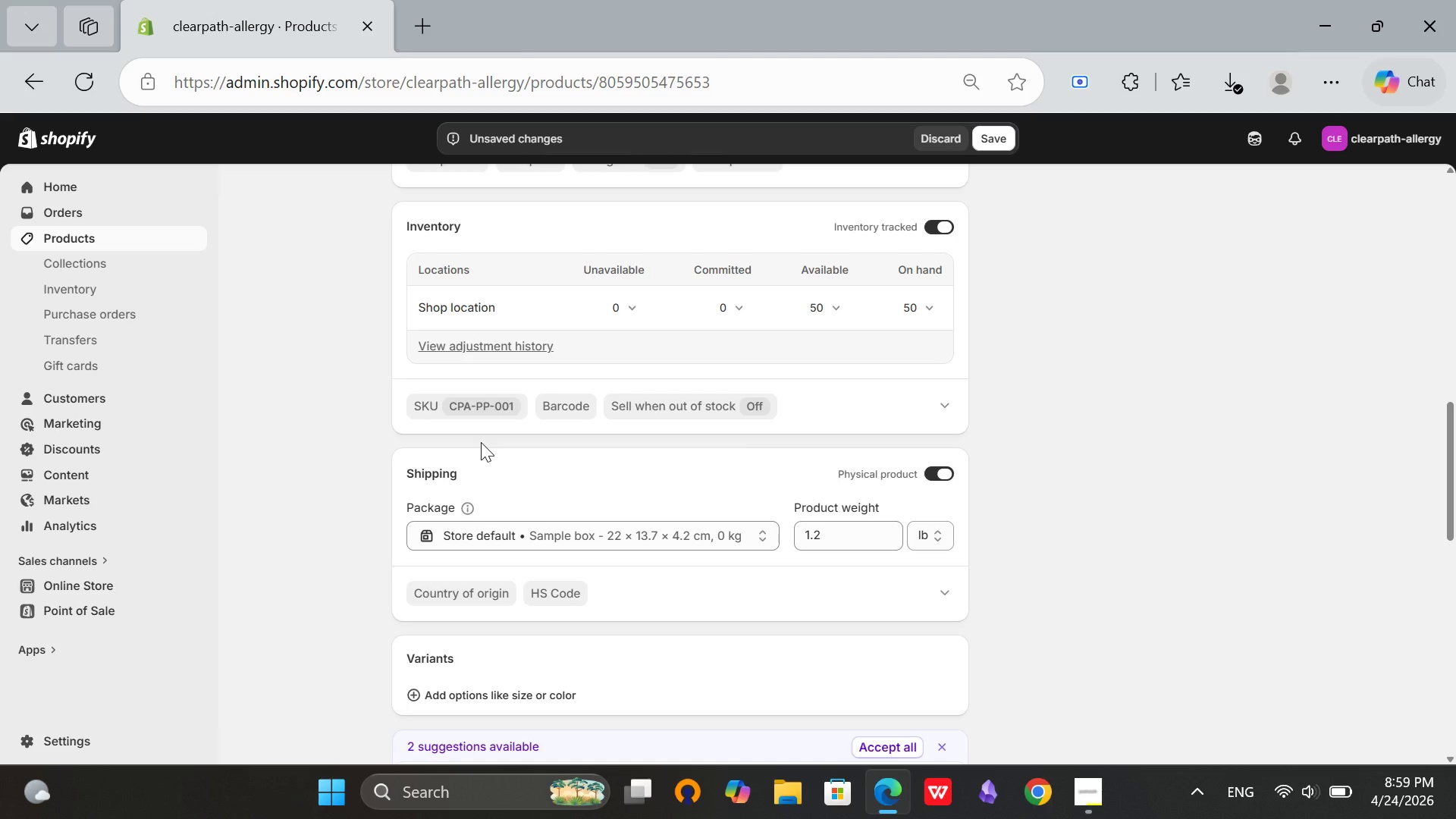 
wait(7.31)
 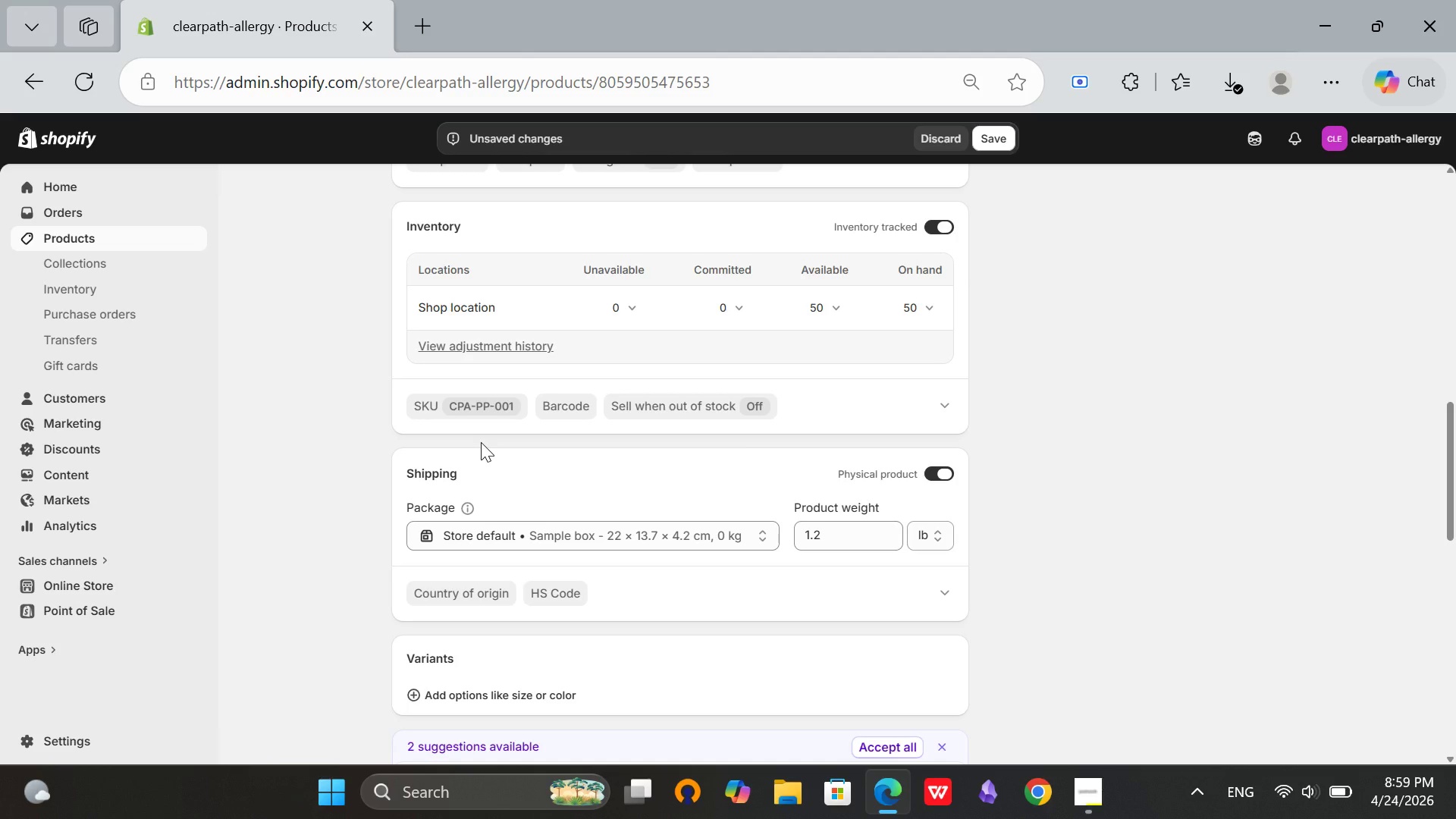 
scroll: coordinate [481, 442], scroll_direction: up, amount: 6.0
 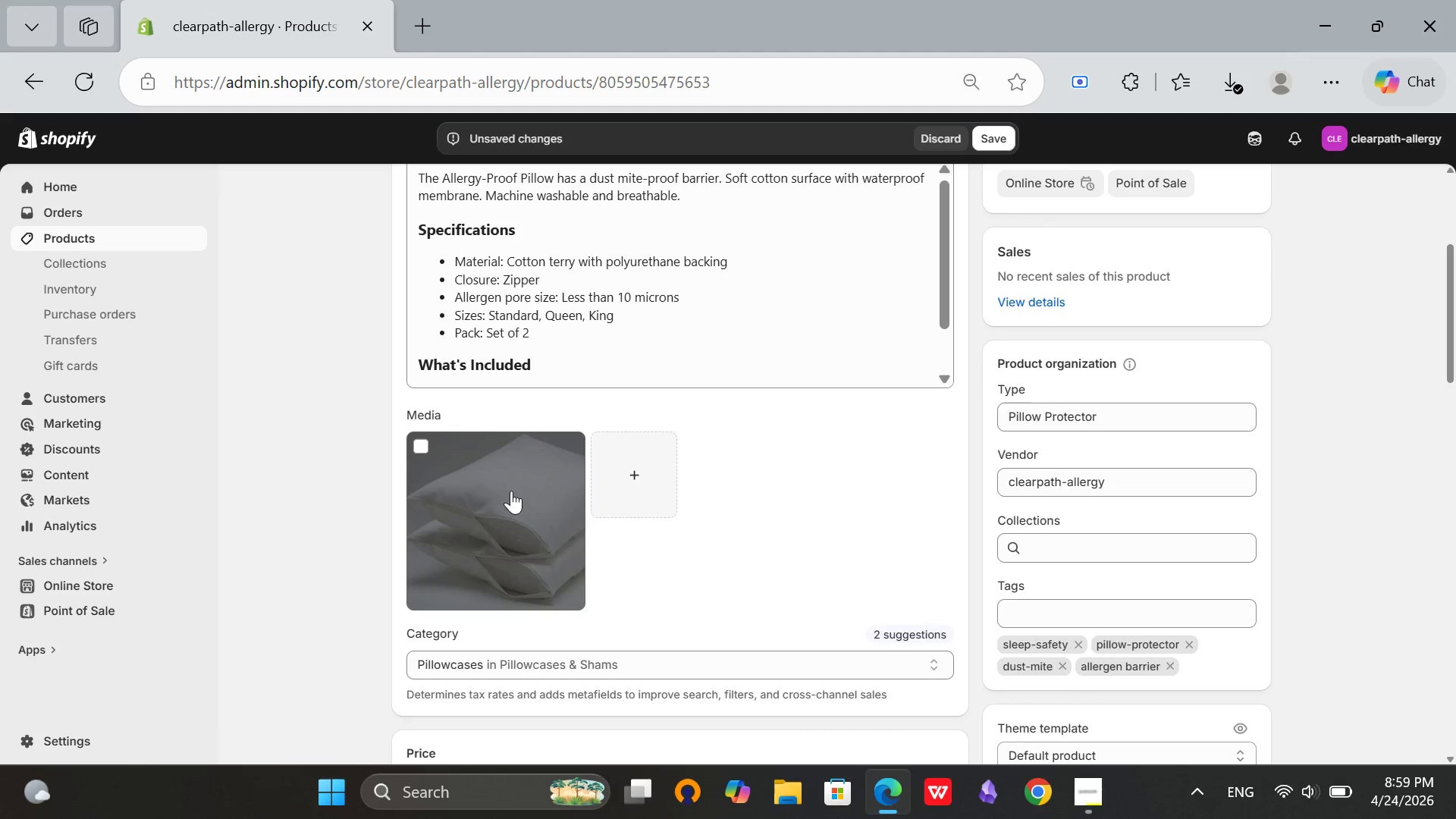 
left_click([511, 491])
 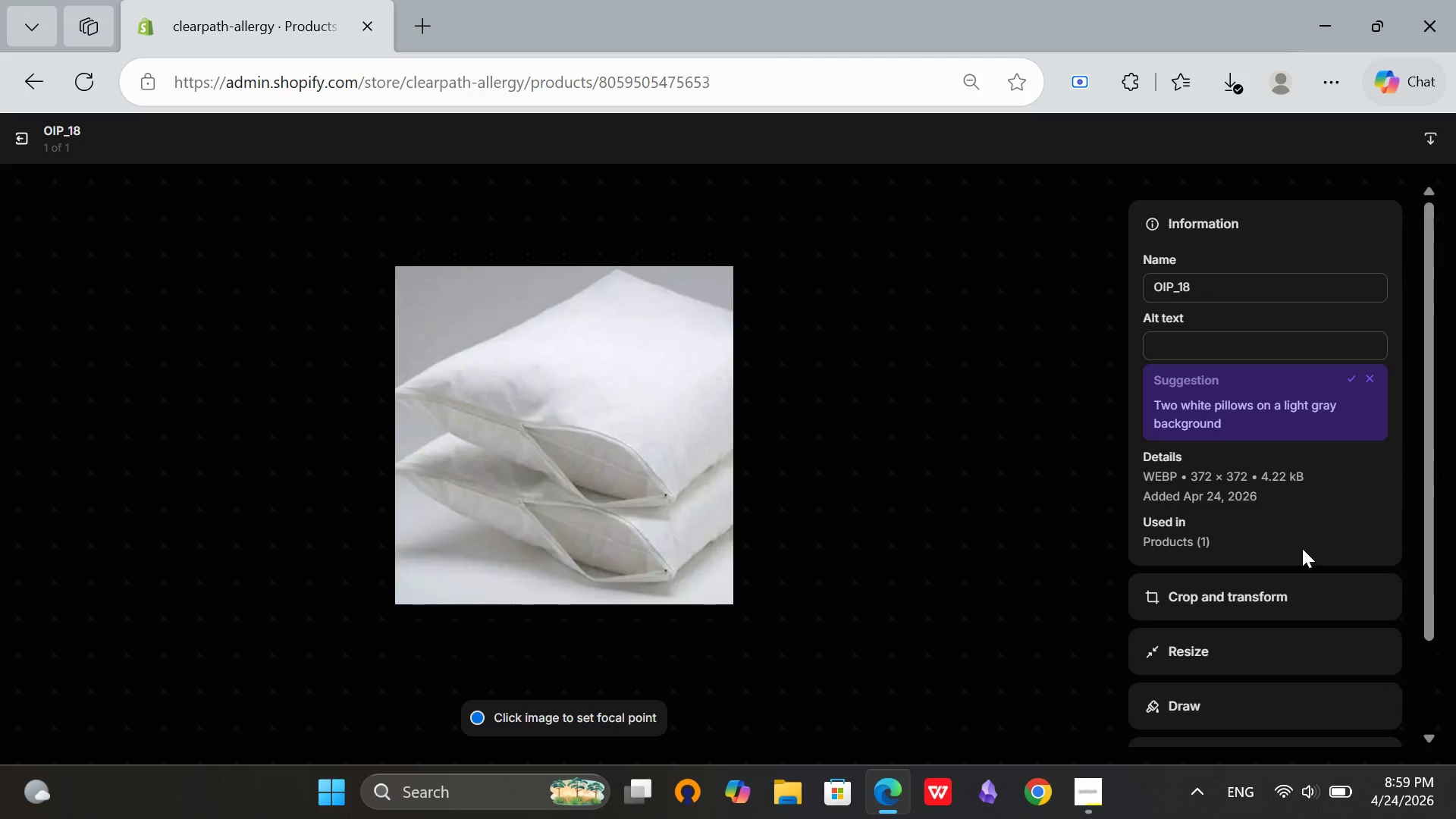 
left_click([1194, 337])
 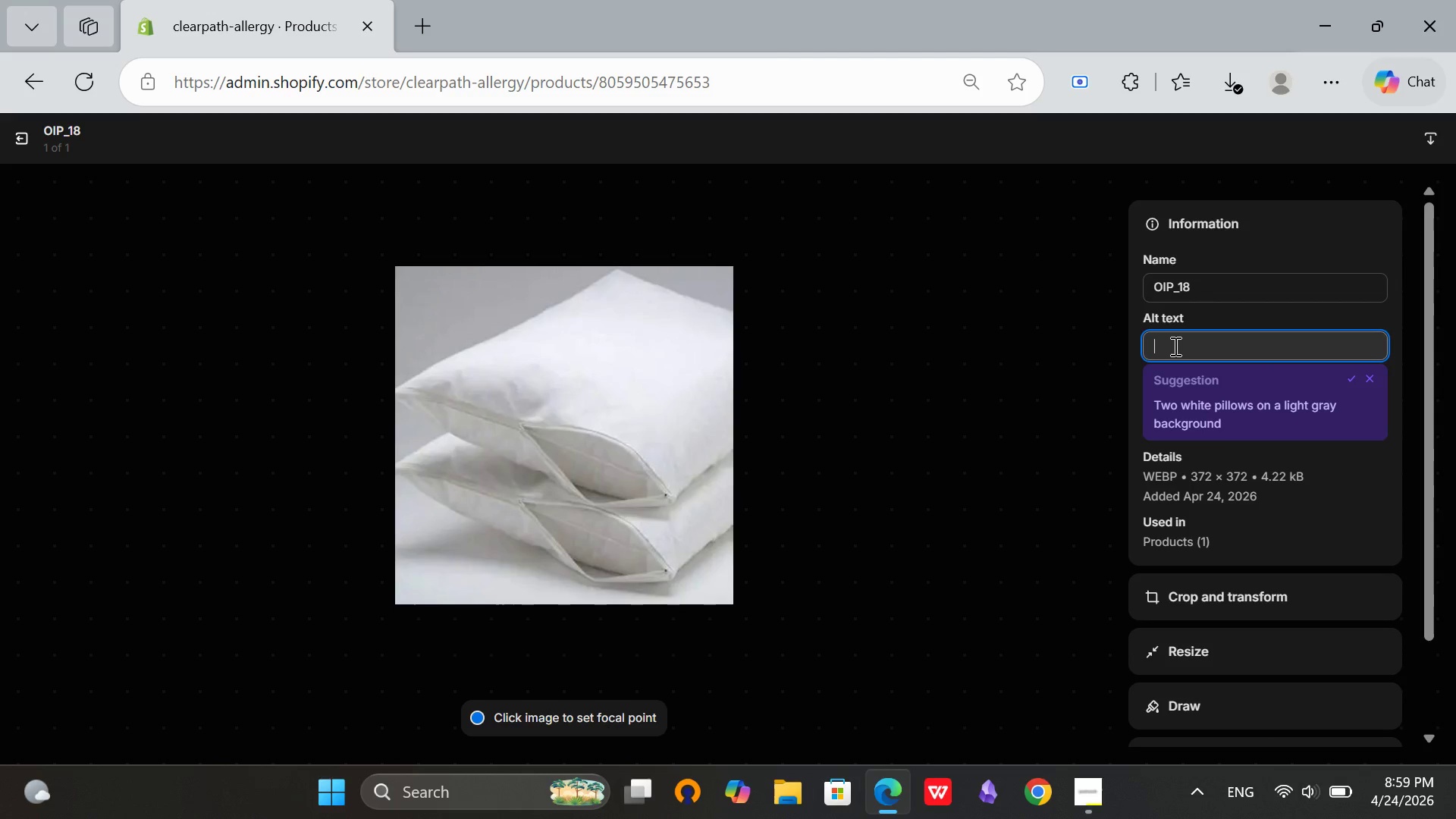 
type(Allergy-)
 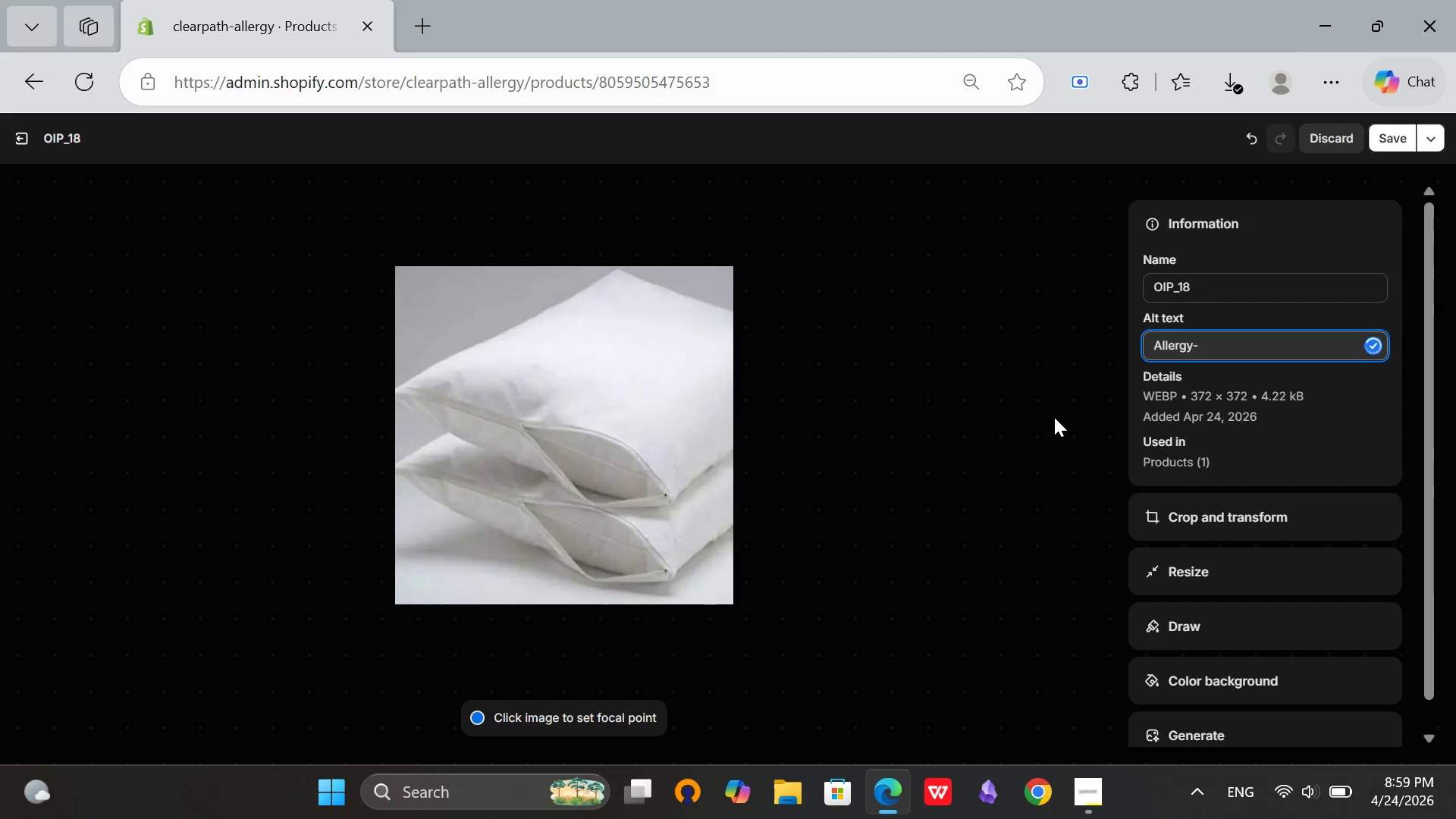 
type(proof pillow protector with zippered dust mite barrier)
 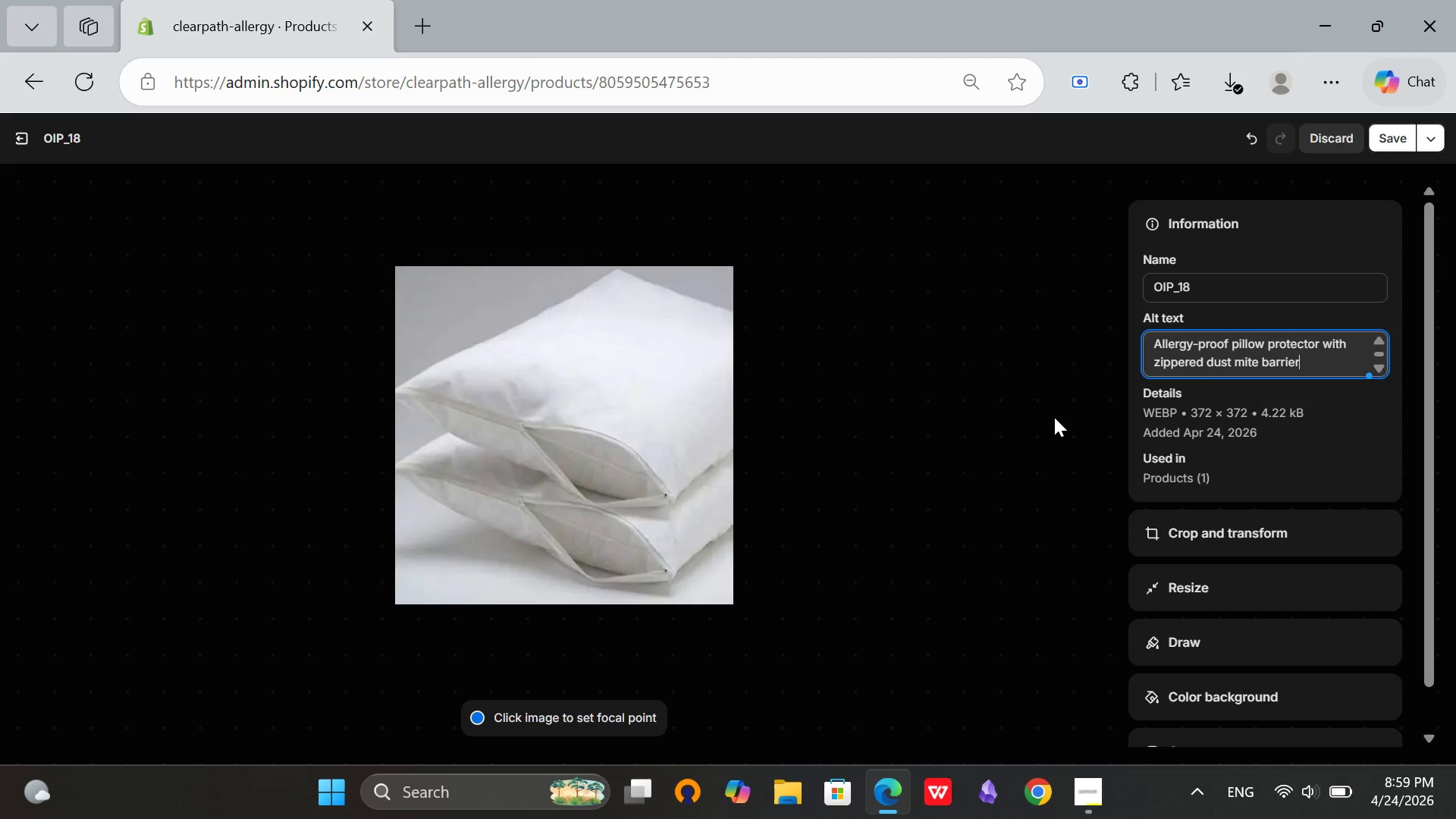 
wait(8.58)
 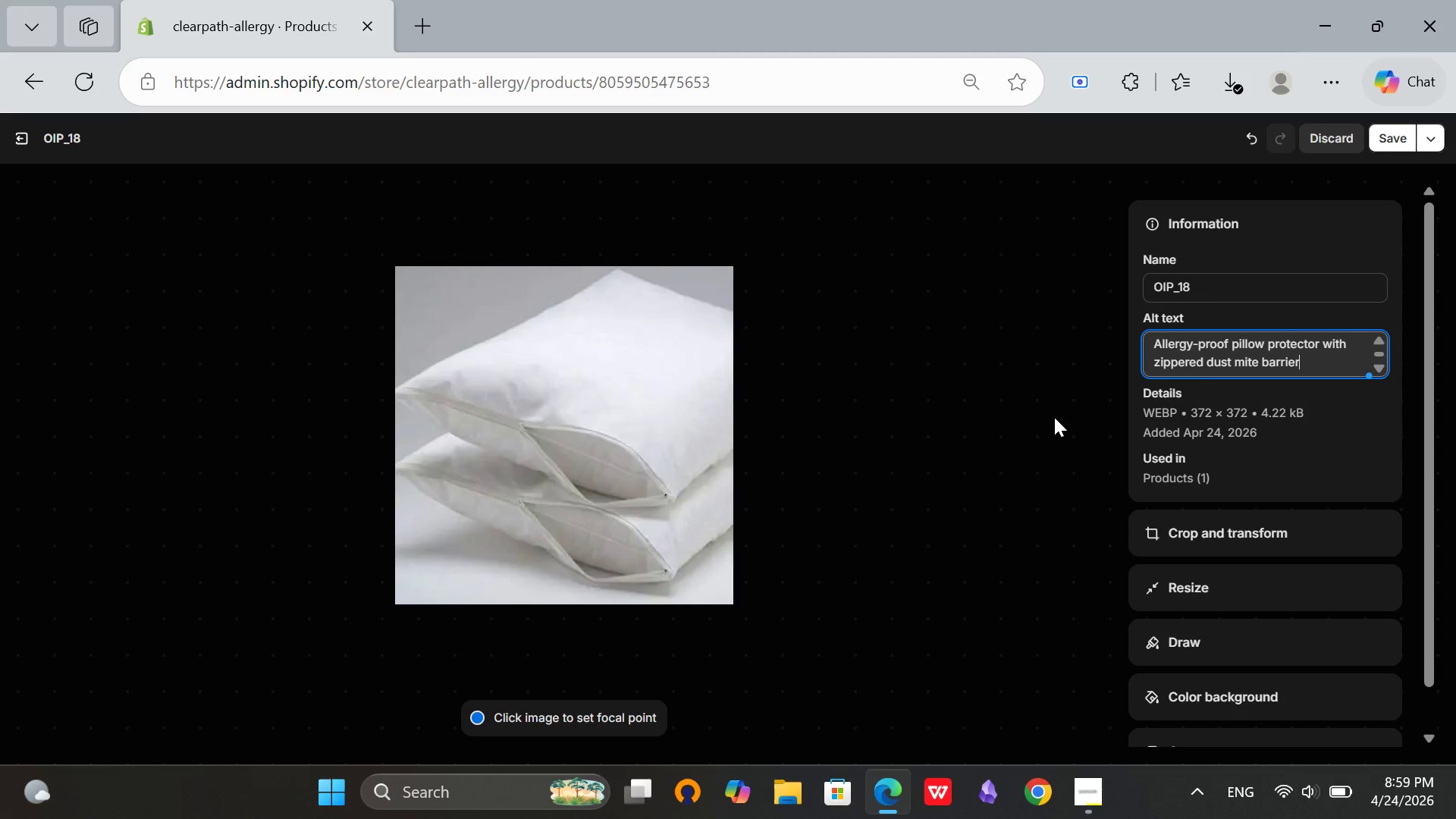 
hold_key(key=Backspace, duration=1.11)
 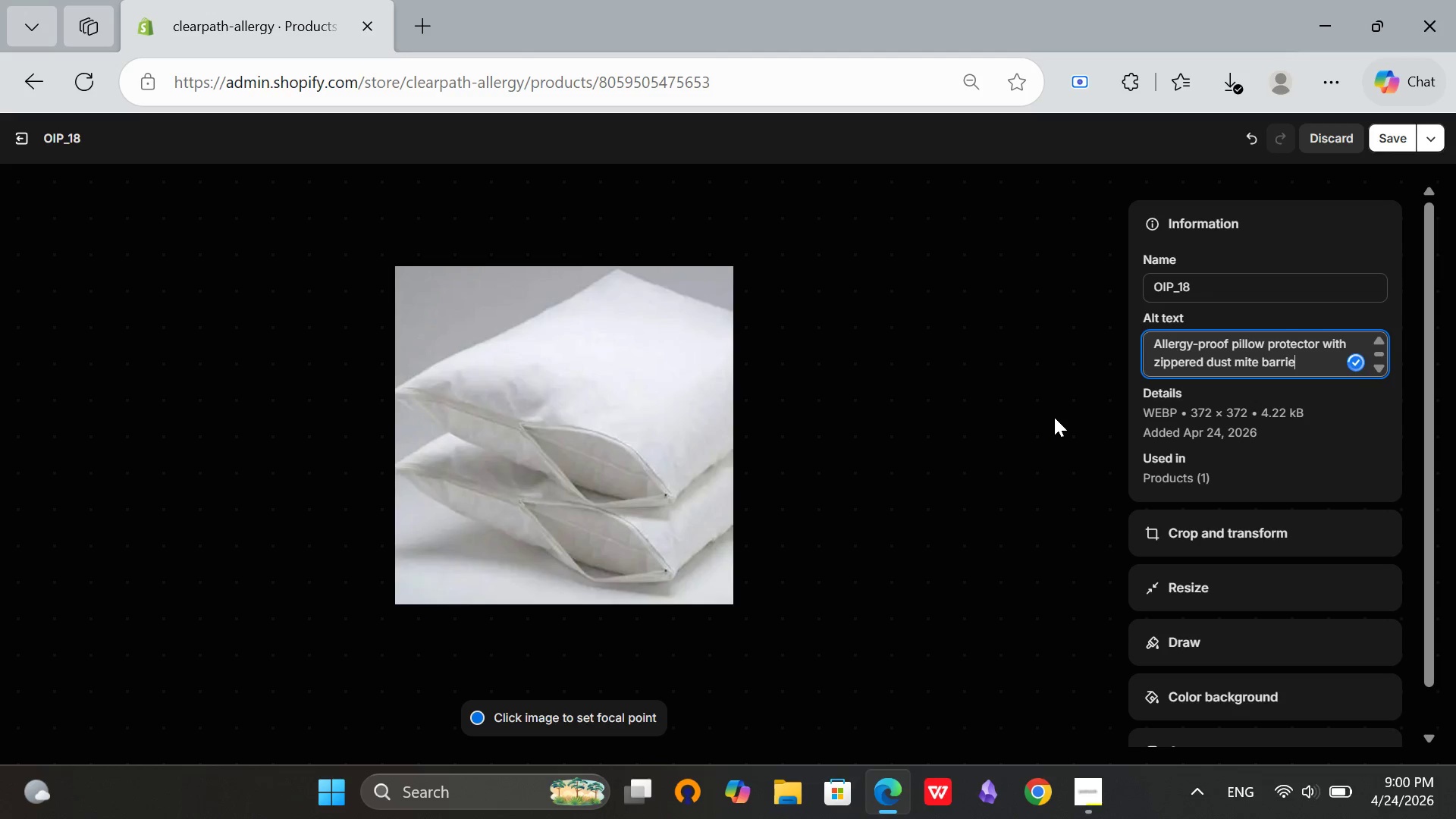 
key(Backspace)
key(Backspace)
key(Backspace)
key(Backspace)
key(Backspace)
key(Backspace)
key(Backspace)
key(Backspace)
key(Backspace)
key(Backspace)
key(Backspace)
key(Backspace)
key(Backspace)
key(Backspace)
key(Backspace)
type(on white pillow with zipper closure)
 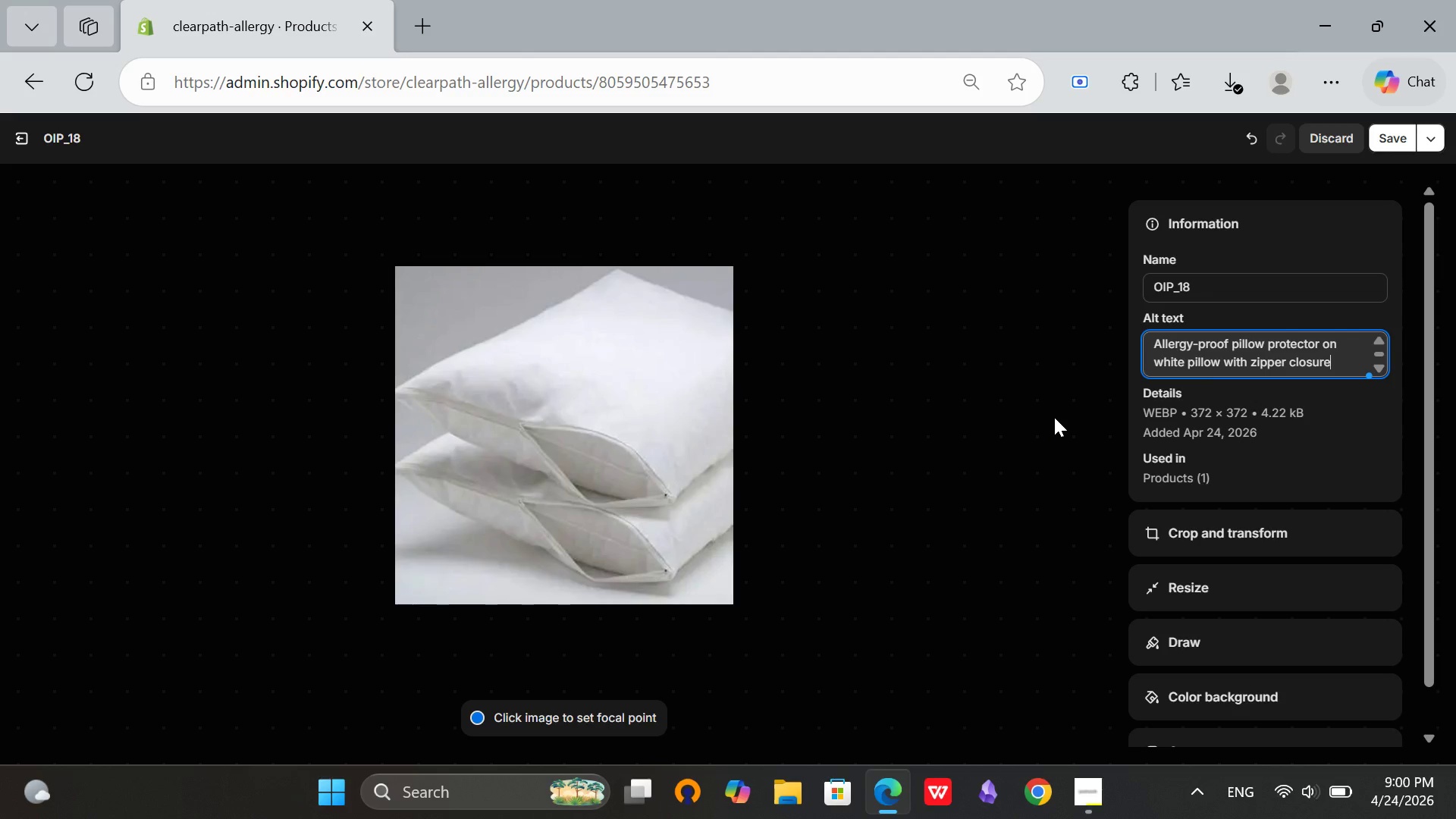 
type( detail)
 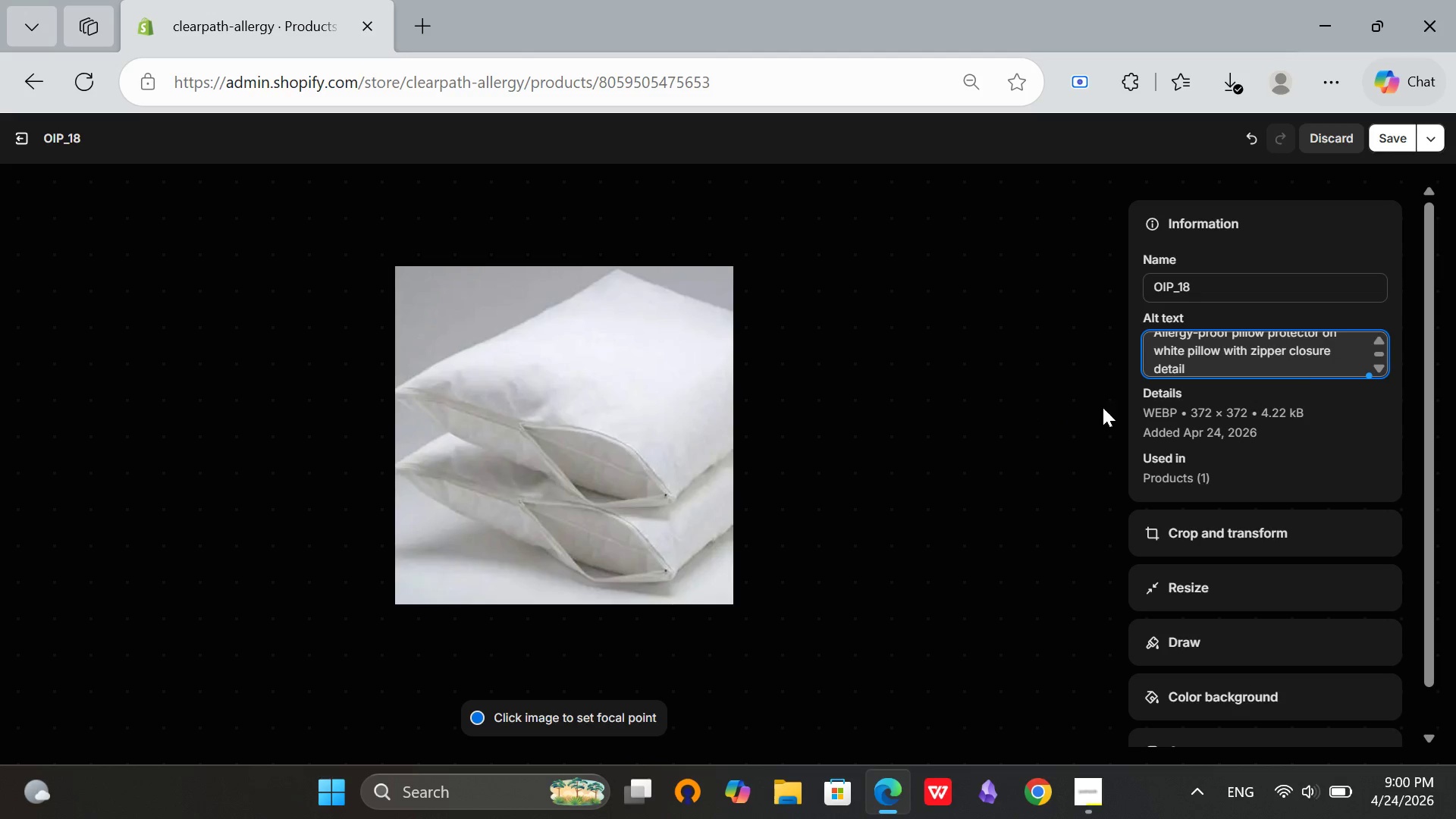 
scroll: coordinate [1274, 347], scroll_direction: up, amount: 4.0
 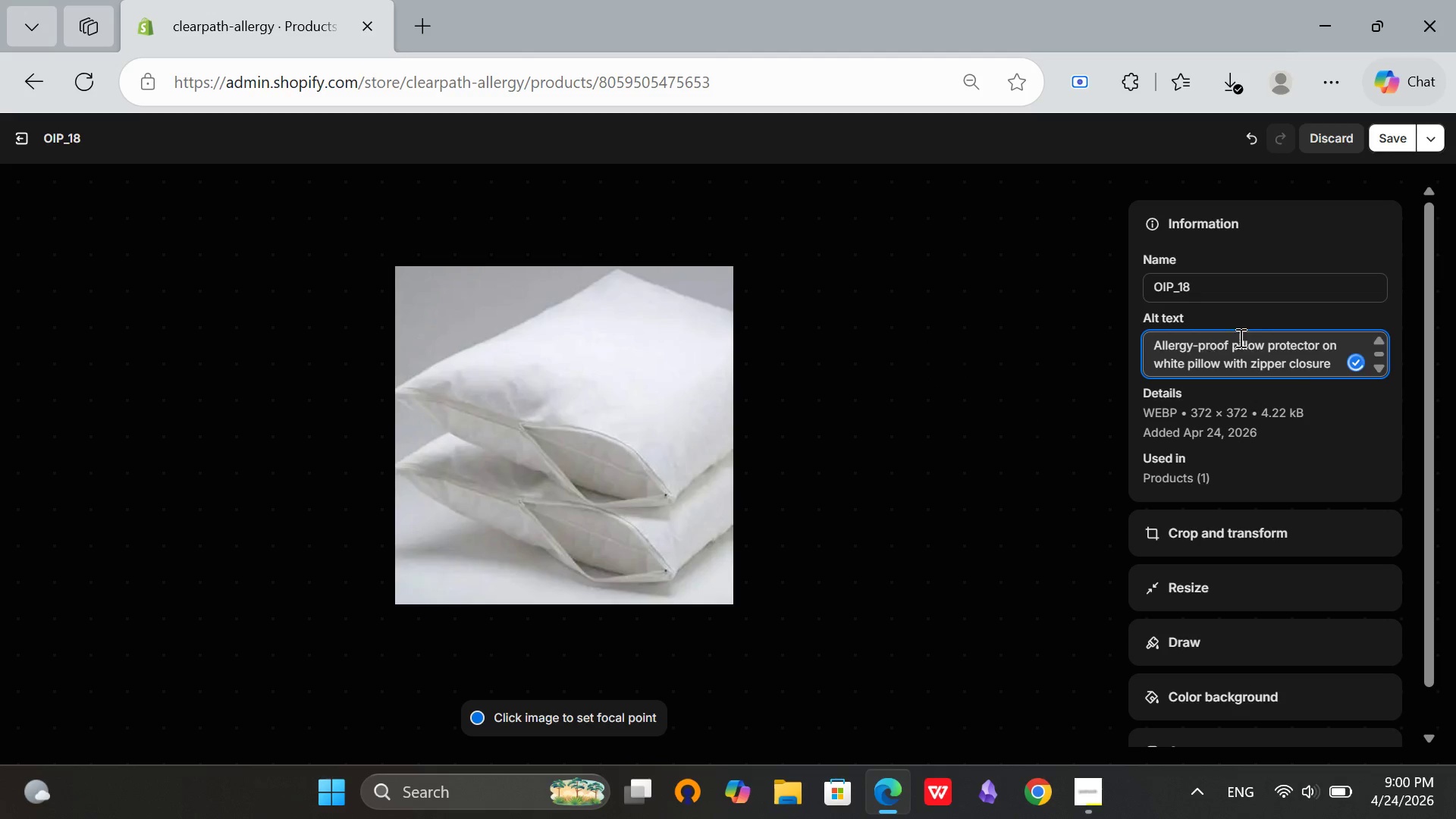 
scroll: coordinate [1260, 335], scroll_direction: down, amount: 2.0
 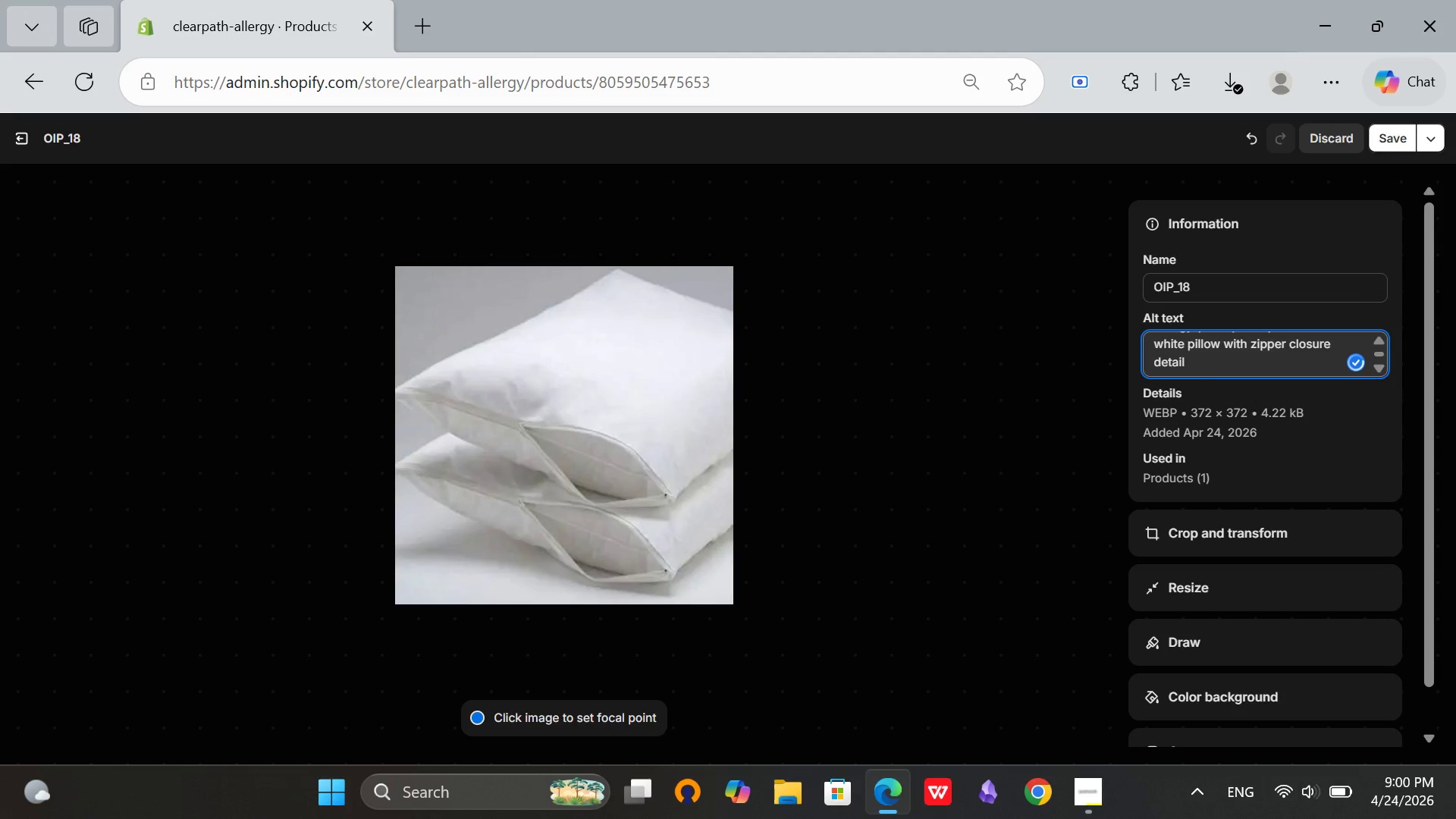 
left_click([1401, 143])
 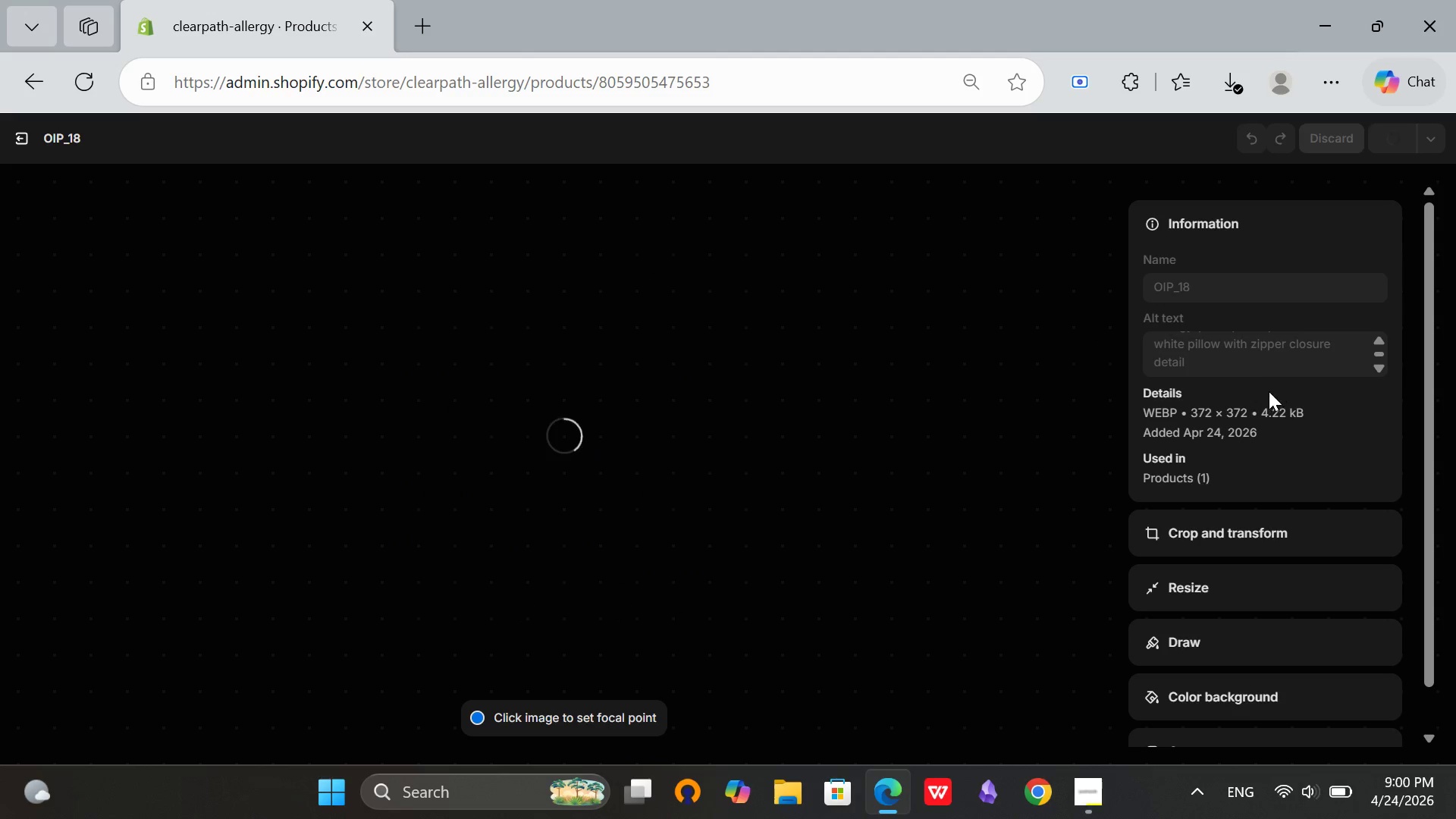 
scroll: coordinate [1236, 421], scroll_direction: none, amount: 0.0
 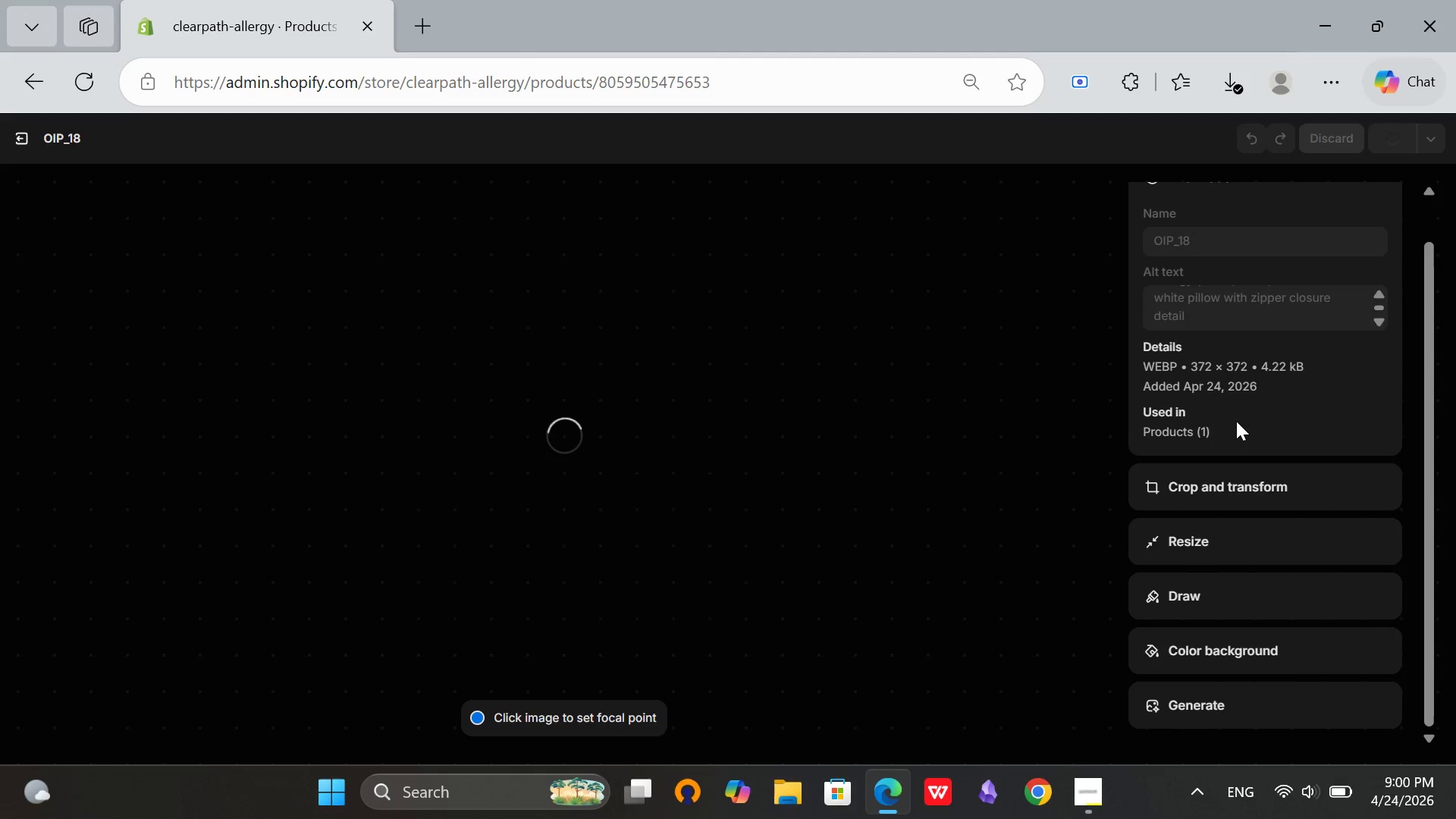 
scroll: coordinate [1236, 421], scroll_direction: up, amount: 1.0
 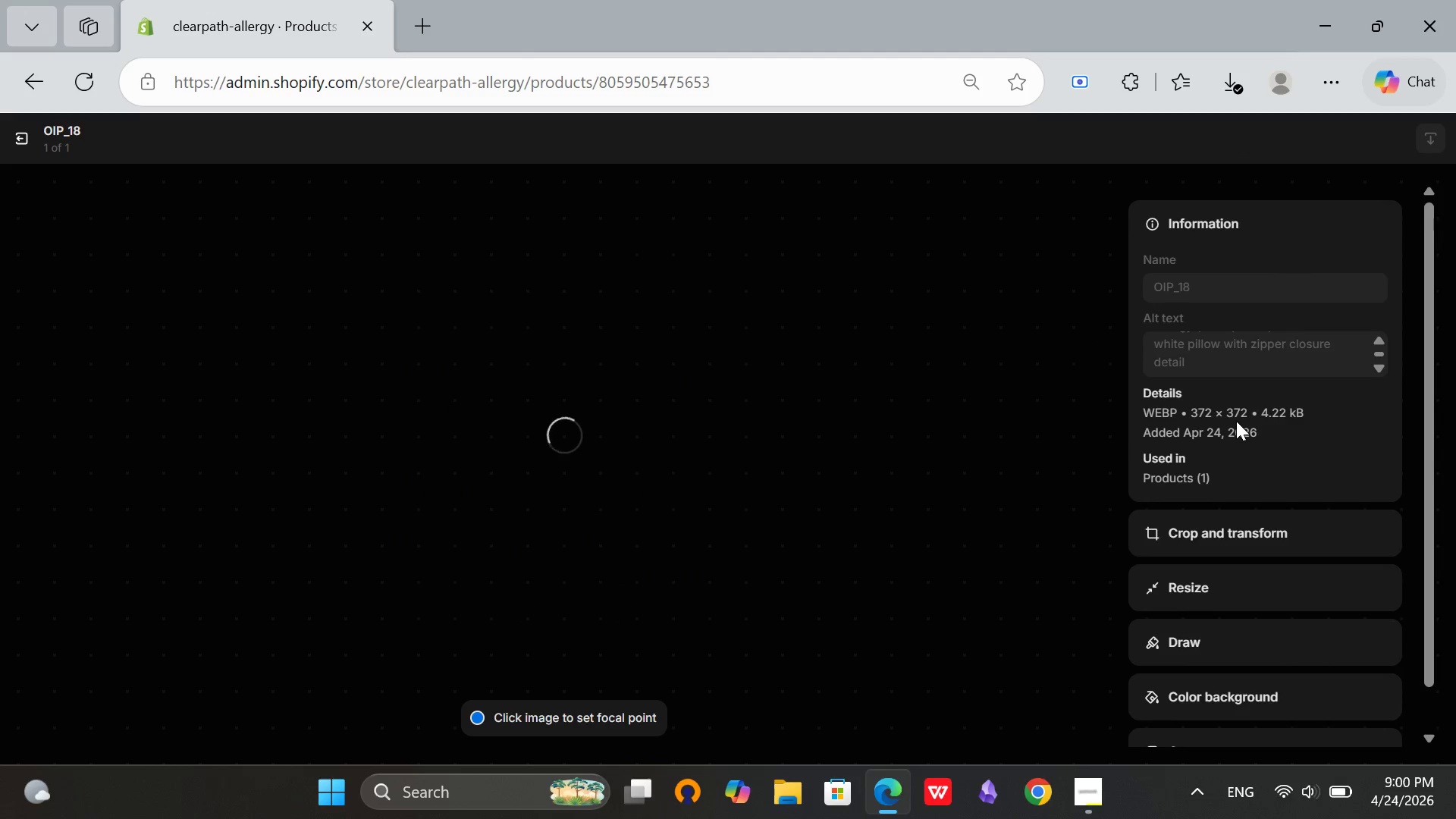 
scroll: coordinate [1236, 421], scroll_direction: down, amount: 3.0
 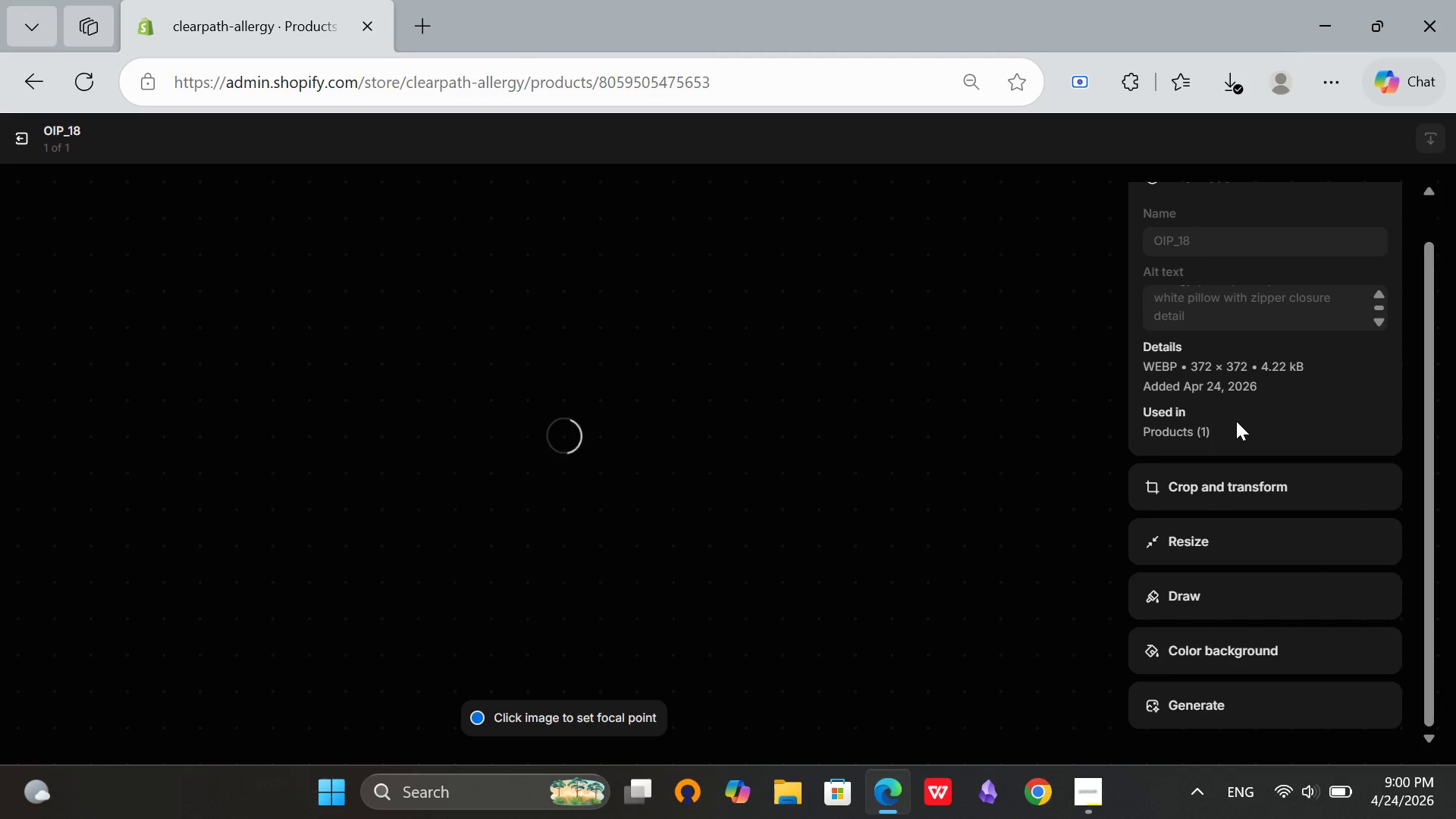 
scroll: coordinate [1236, 421], scroll_direction: up, amount: 4.0
 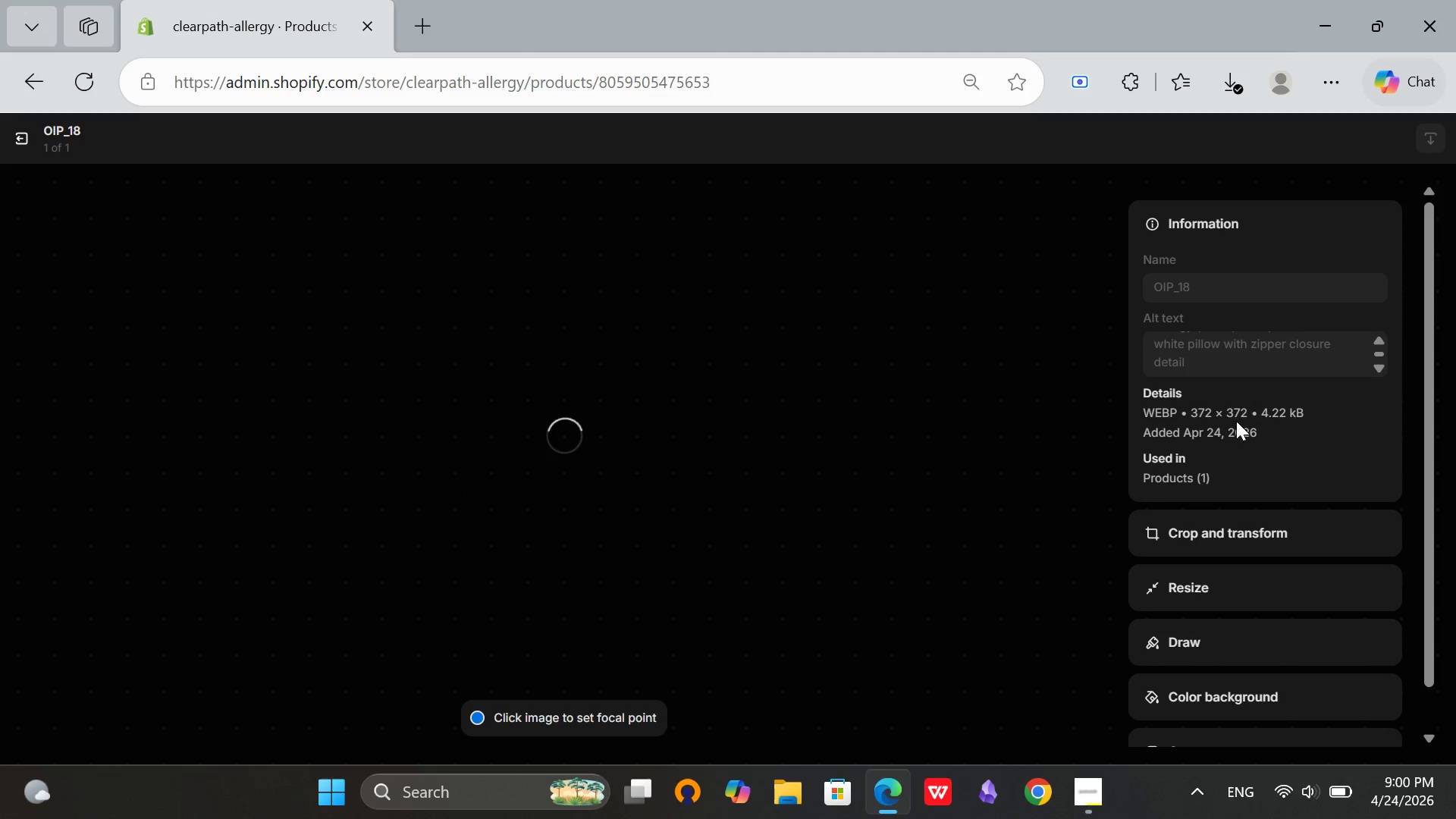 
scroll: coordinate [1236, 421], scroll_direction: down, amount: 3.0
 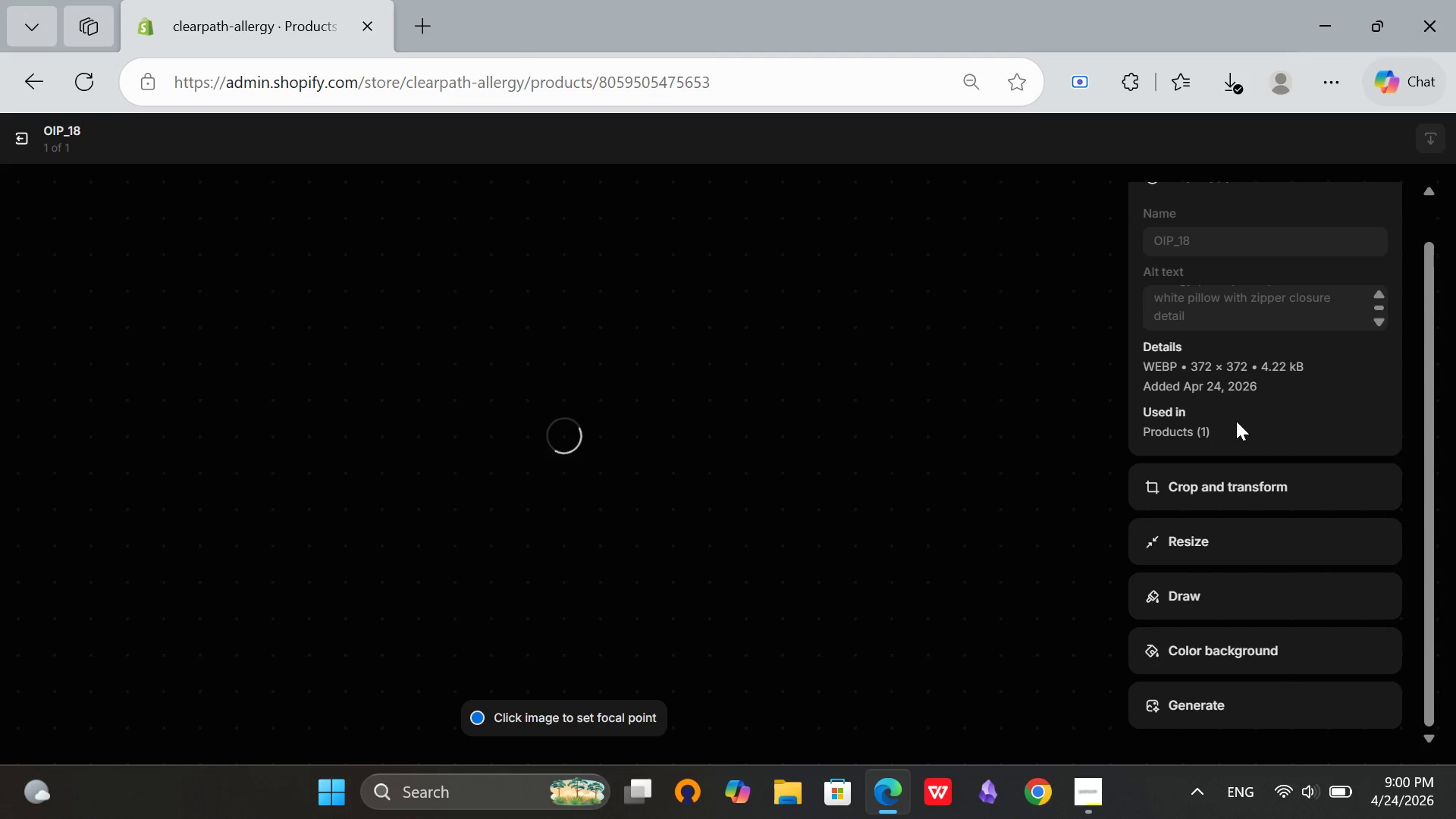 
scroll: coordinate [1236, 421], scroll_direction: up, amount: 3.0
 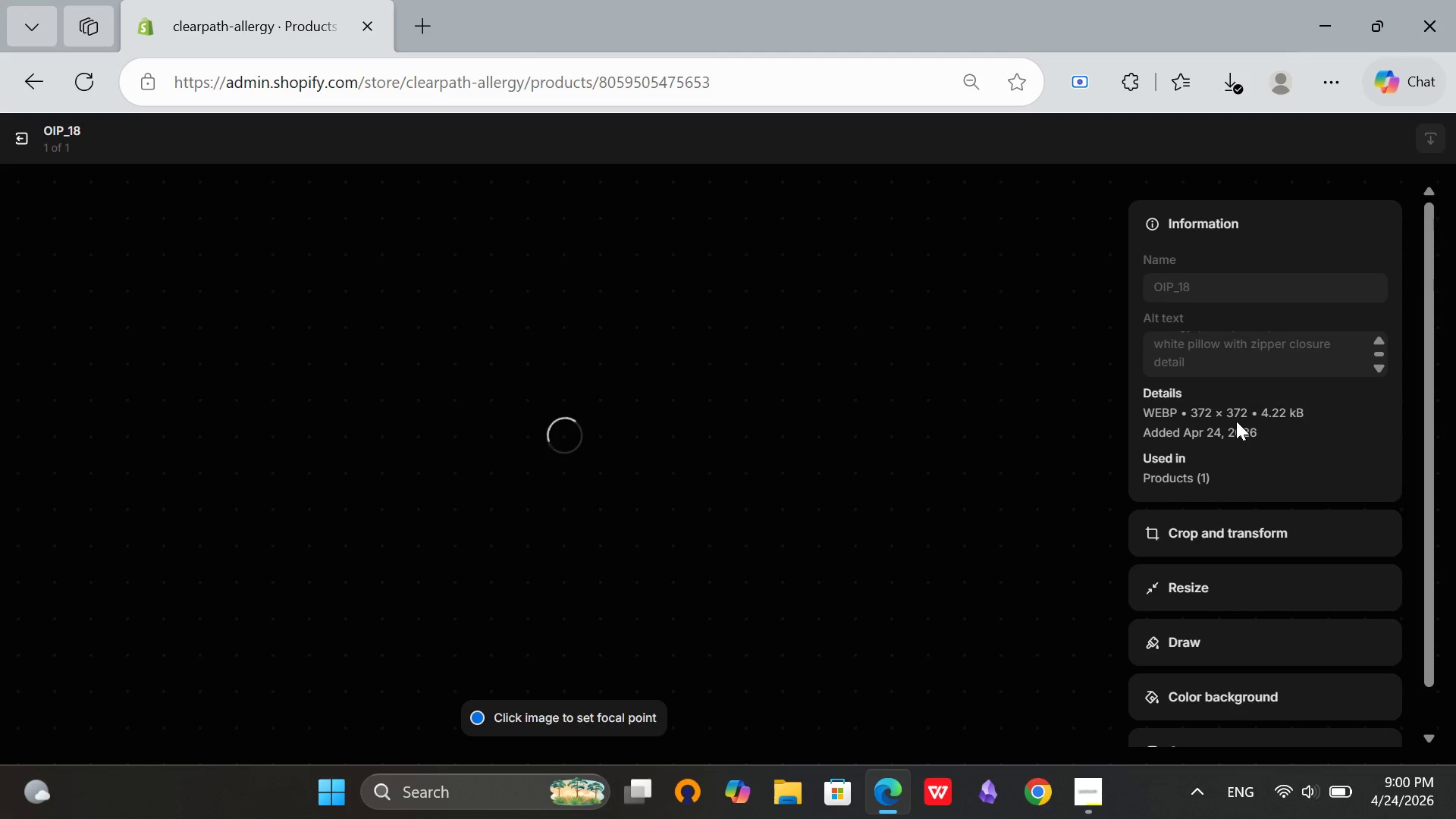 
scroll: coordinate [1236, 421], scroll_direction: down, amount: 1.0
 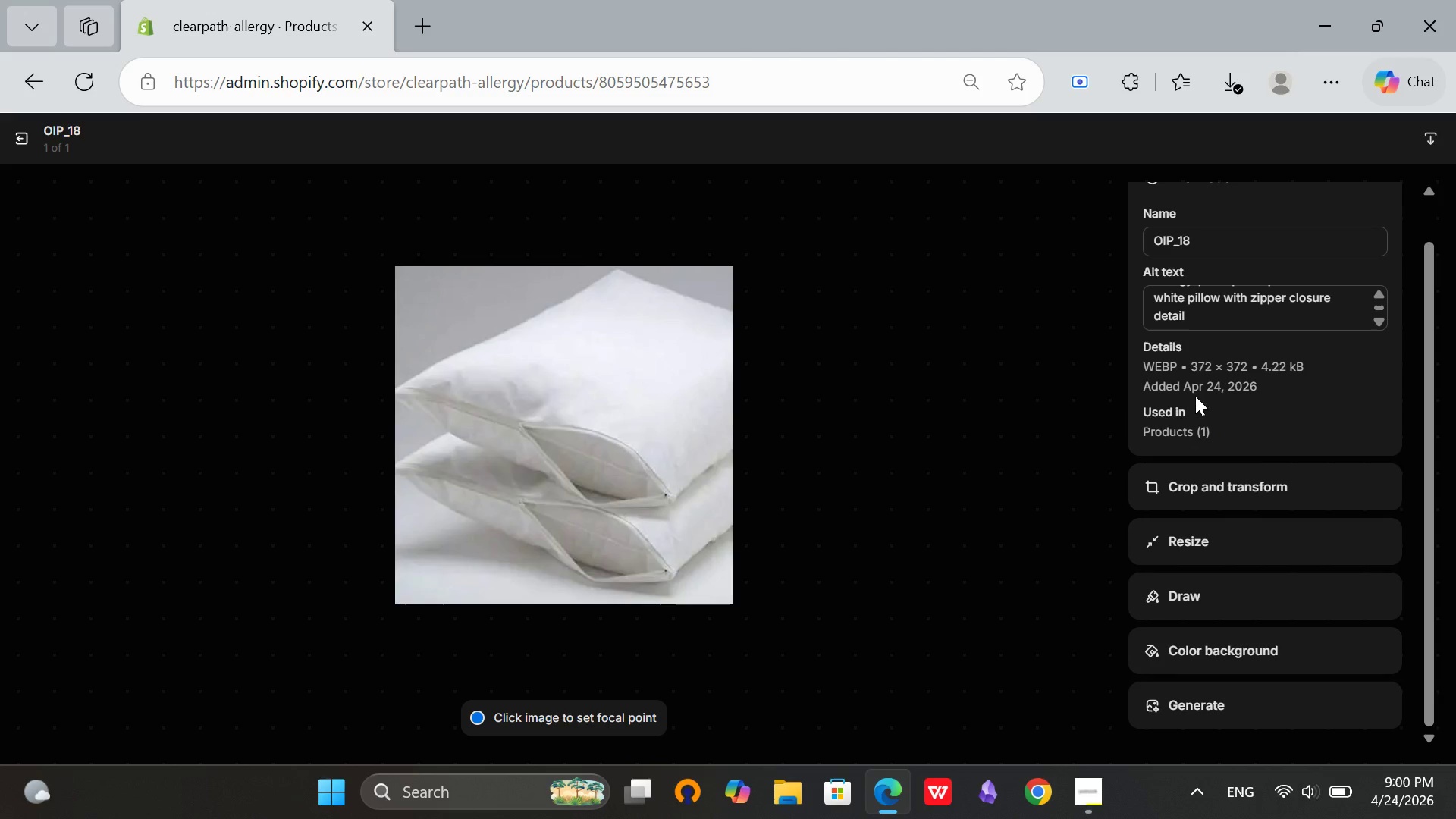 
scroll: coordinate [1273, 318], scroll_direction: up, amount: 4.0
 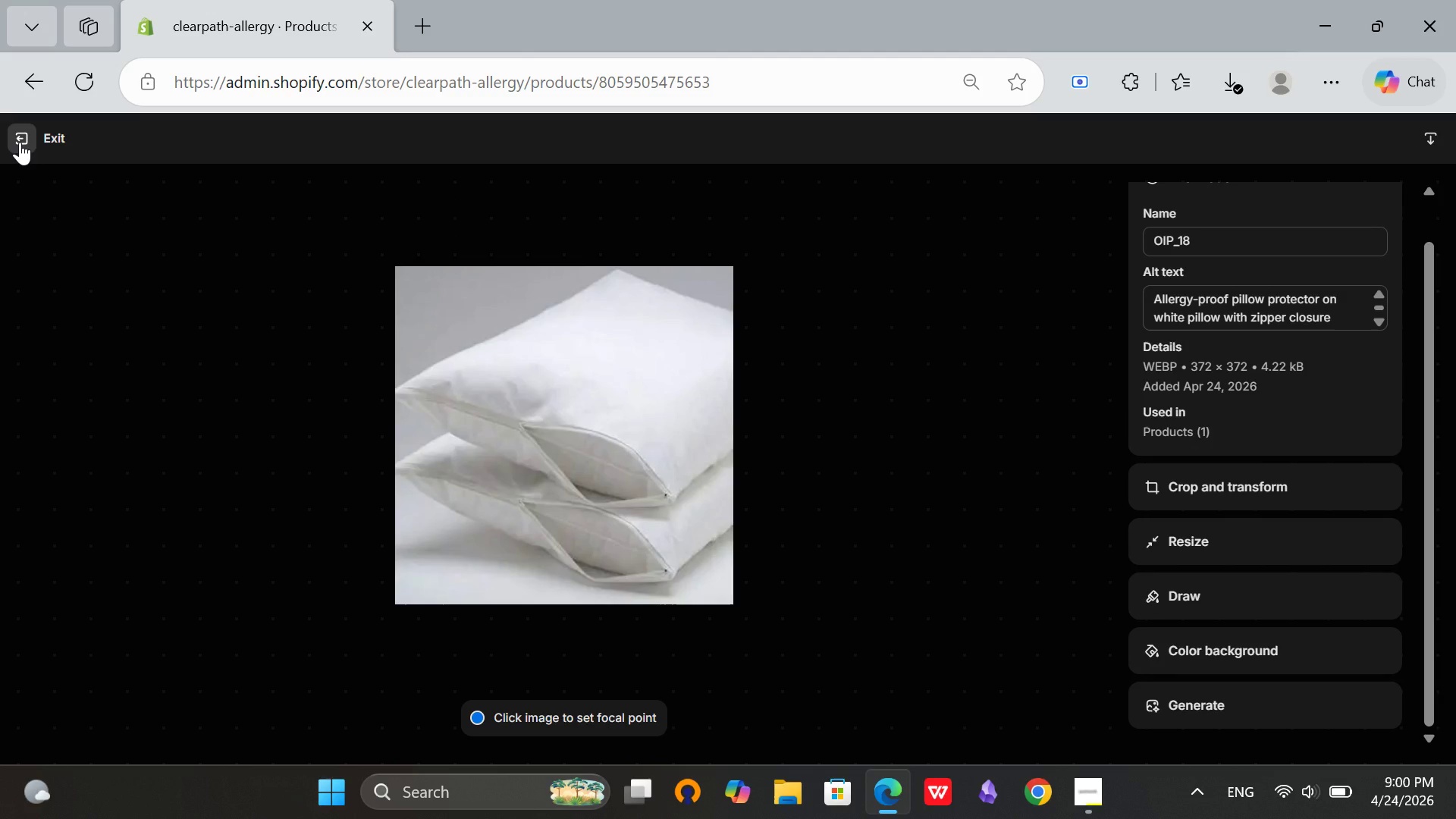 
left_click([20, 142])
 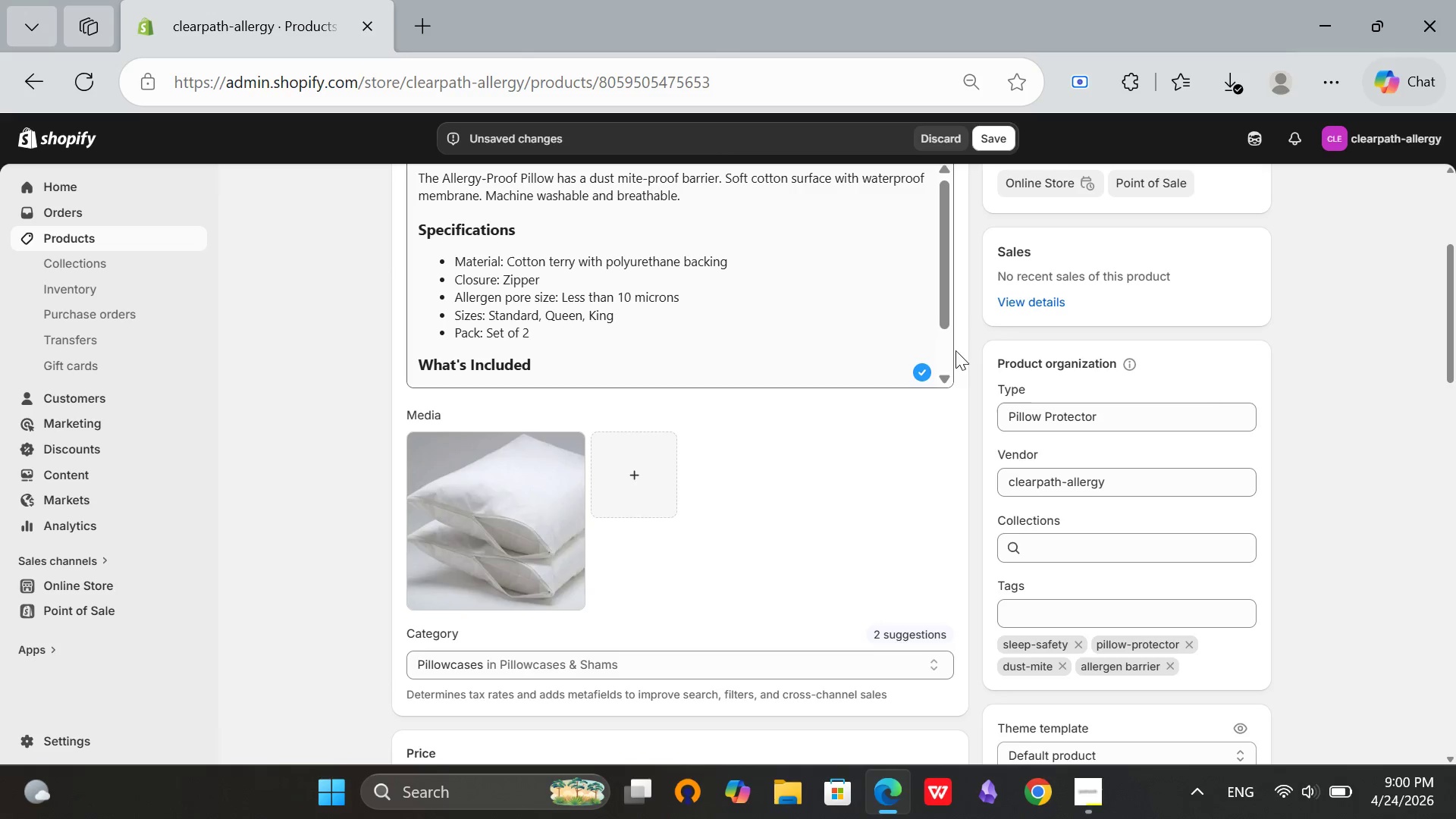 
scroll: coordinate [1337, 420], scroll_direction: none, amount: 0.0
 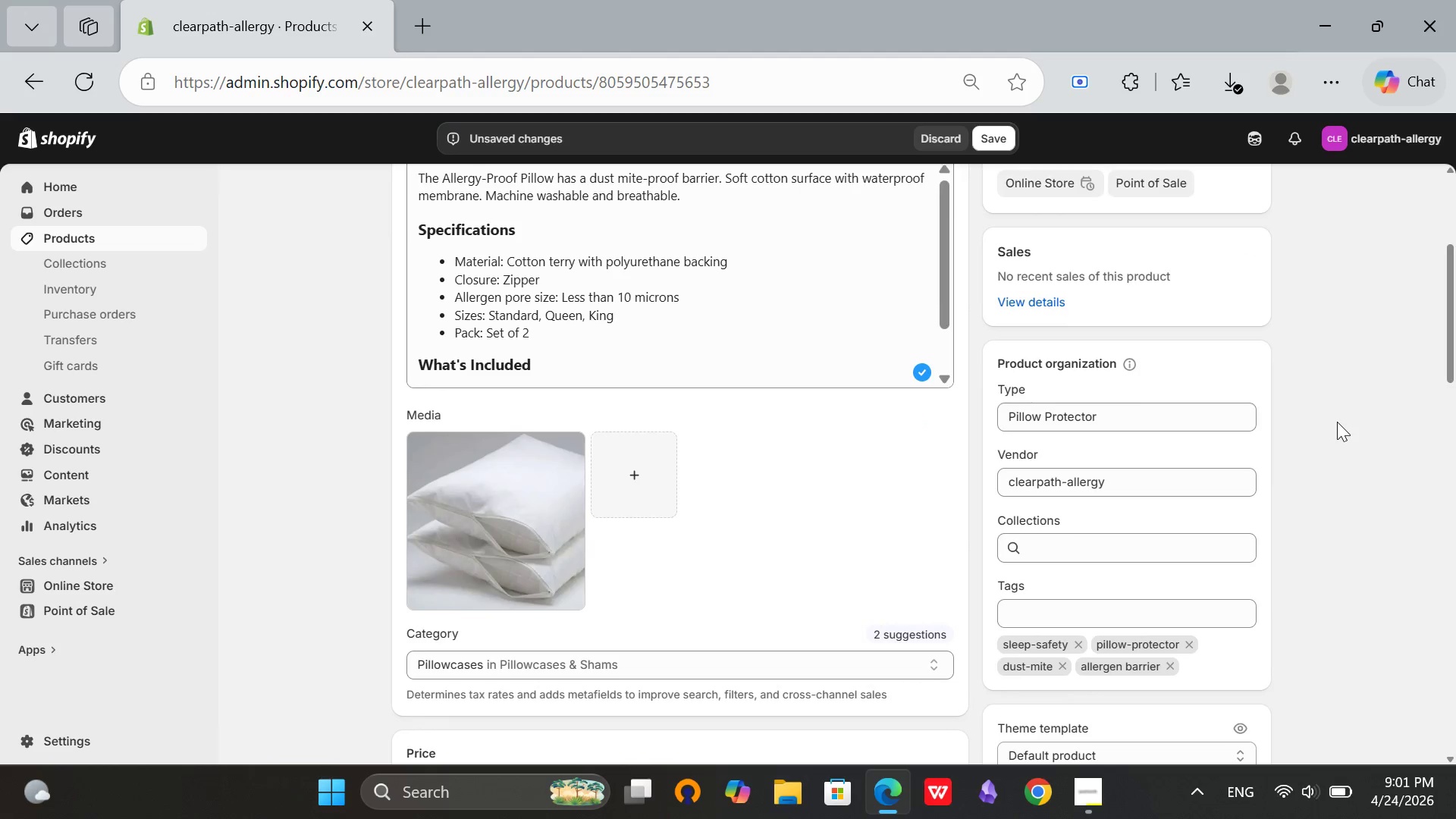 
scroll: coordinate [1337, 422], scroll_direction: down, amount: 16.0
 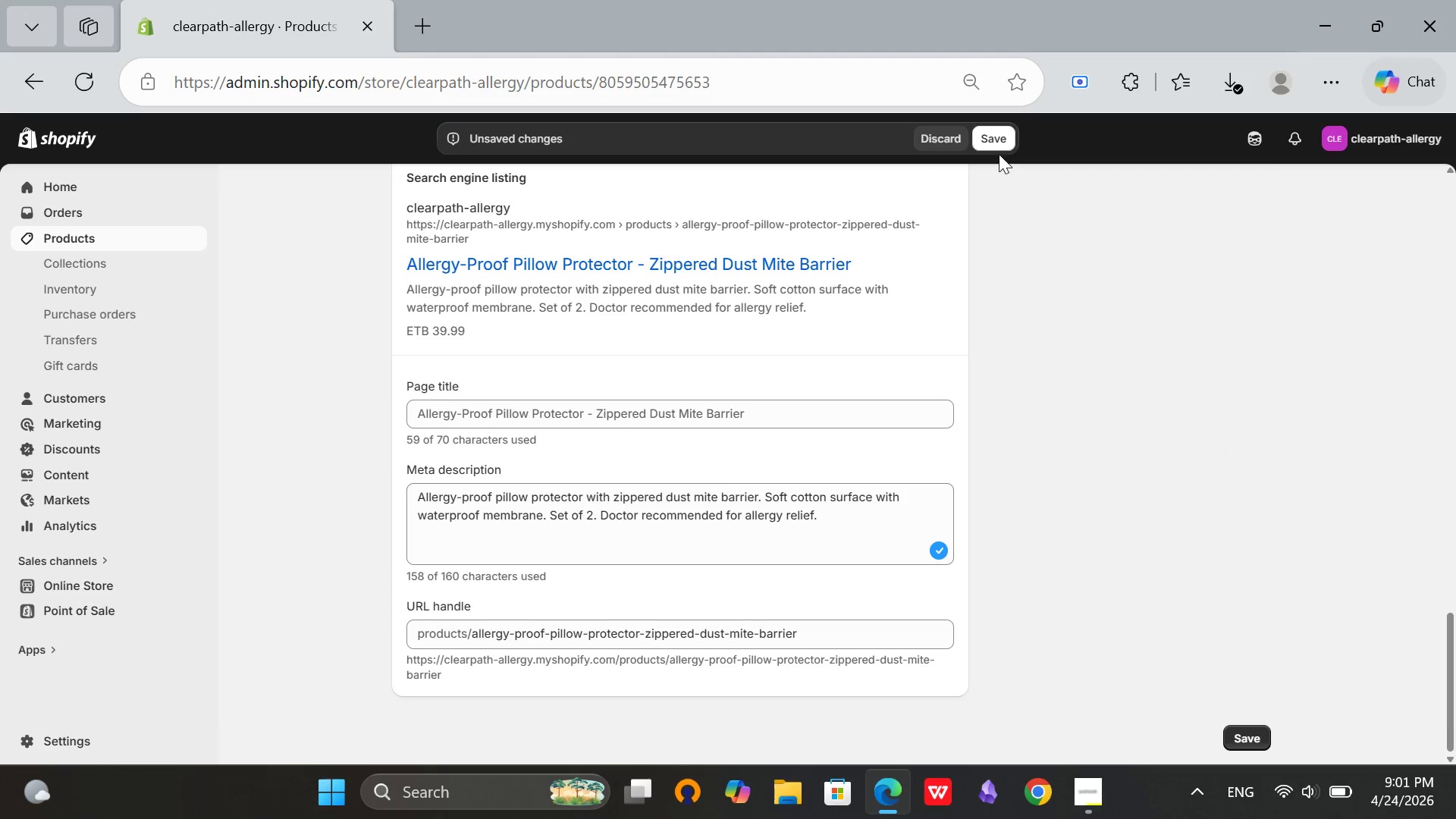 
left_click([999, 149])
 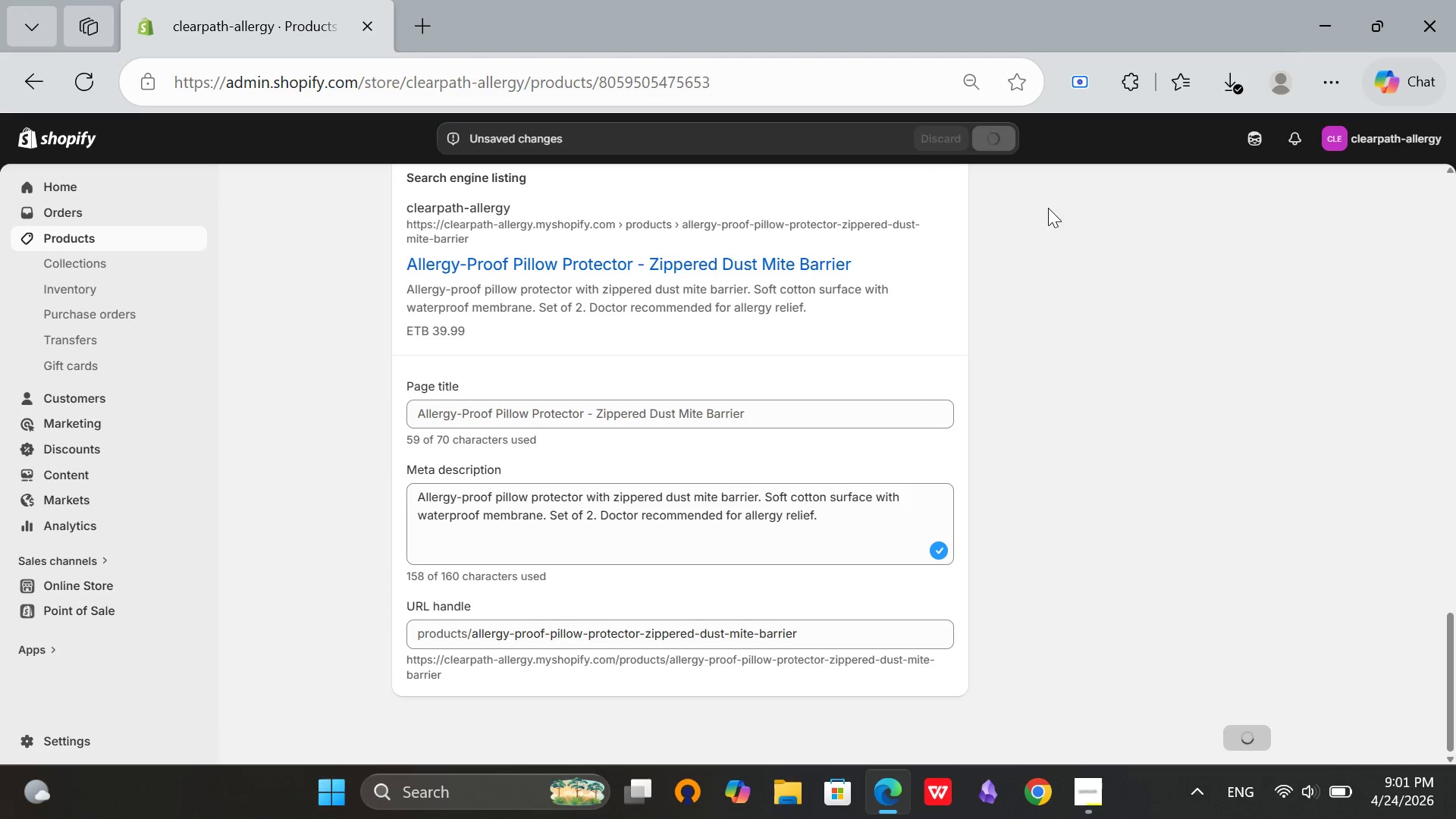 
scroll: coordinate [909, 265], scroll_direction: up, amount: 5.0
 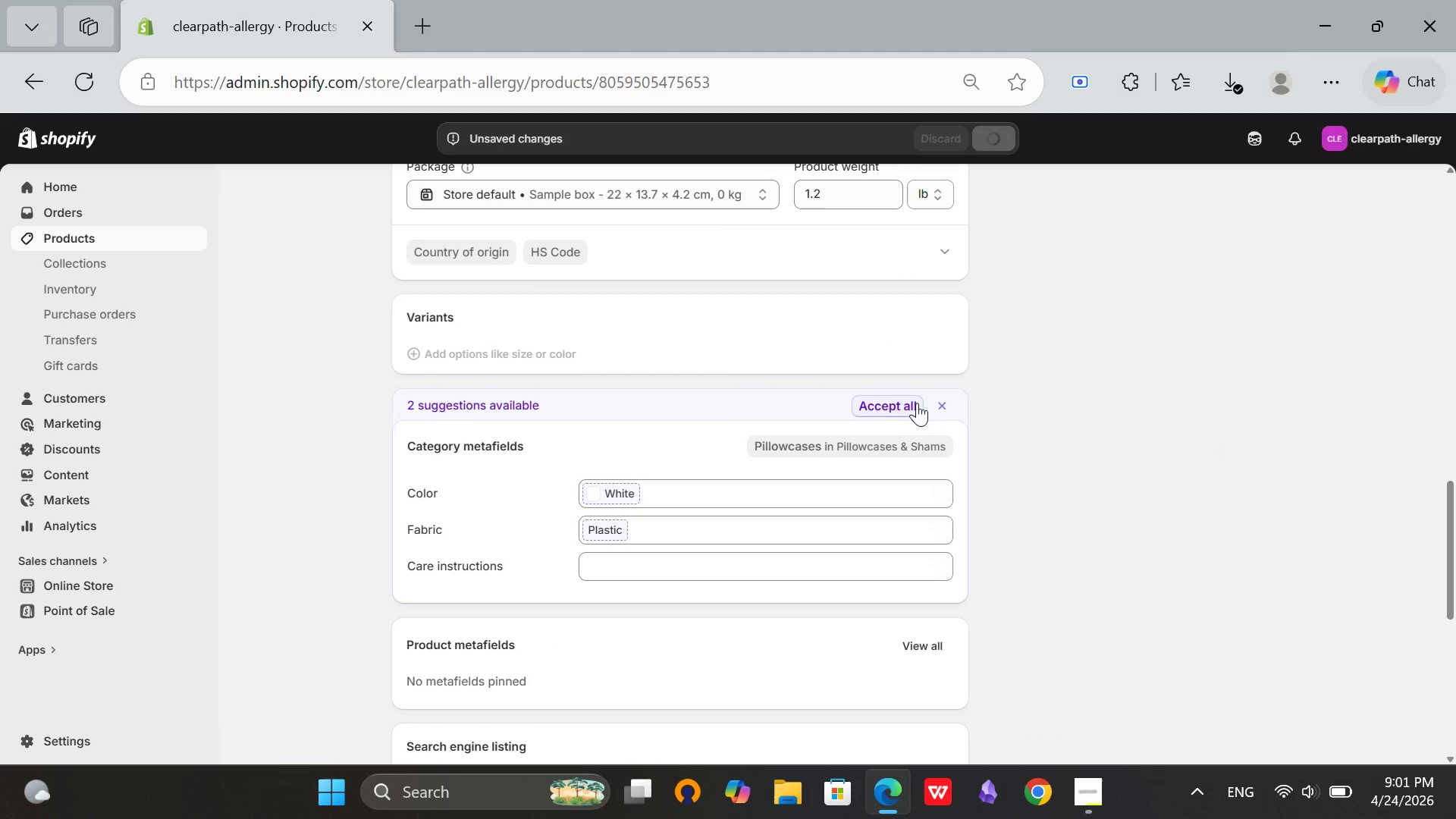 
left_click([917, 401])
 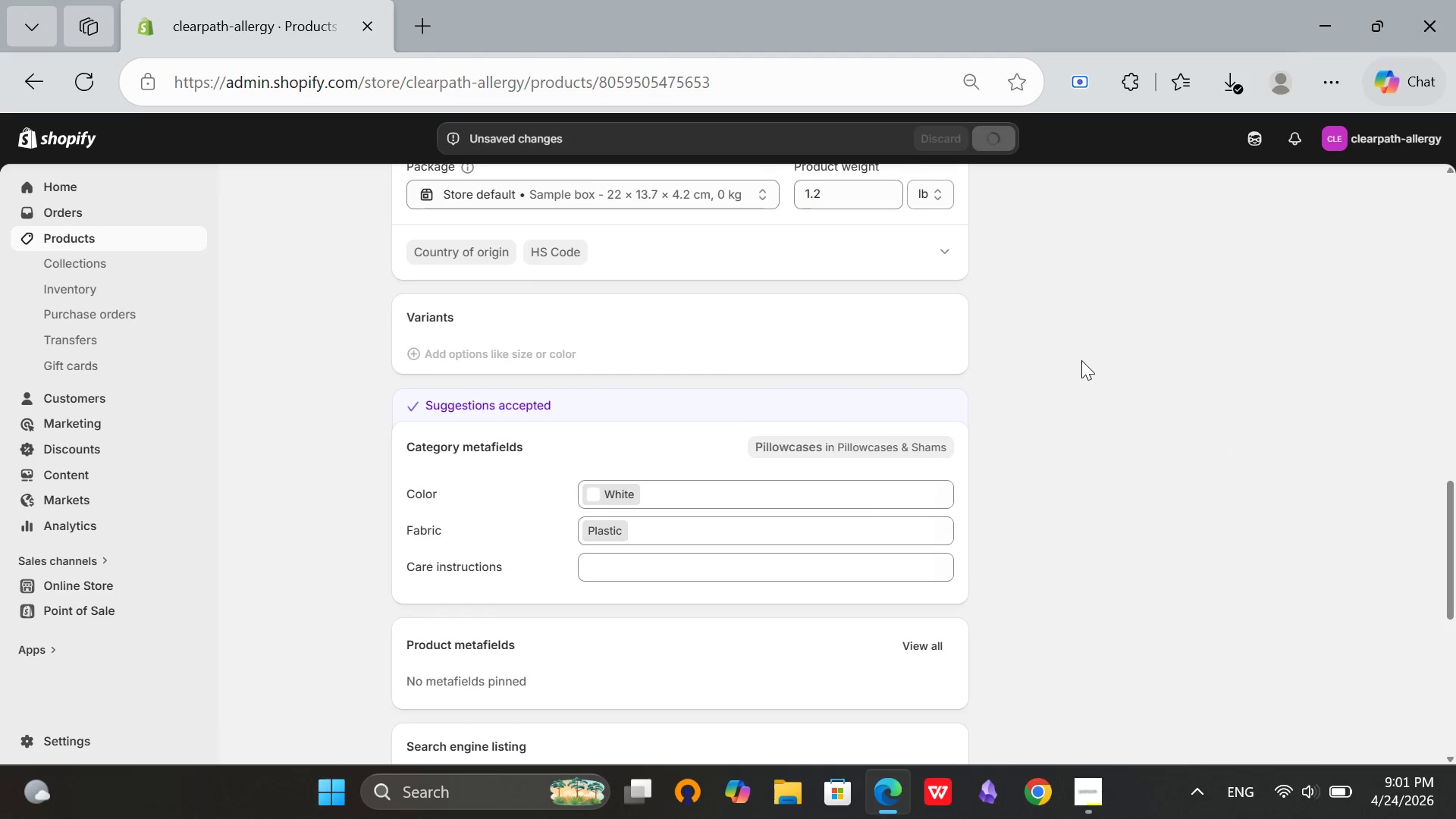 
scroll: coordinate [965, 363], scroll_direction: up, amount: 15.0
 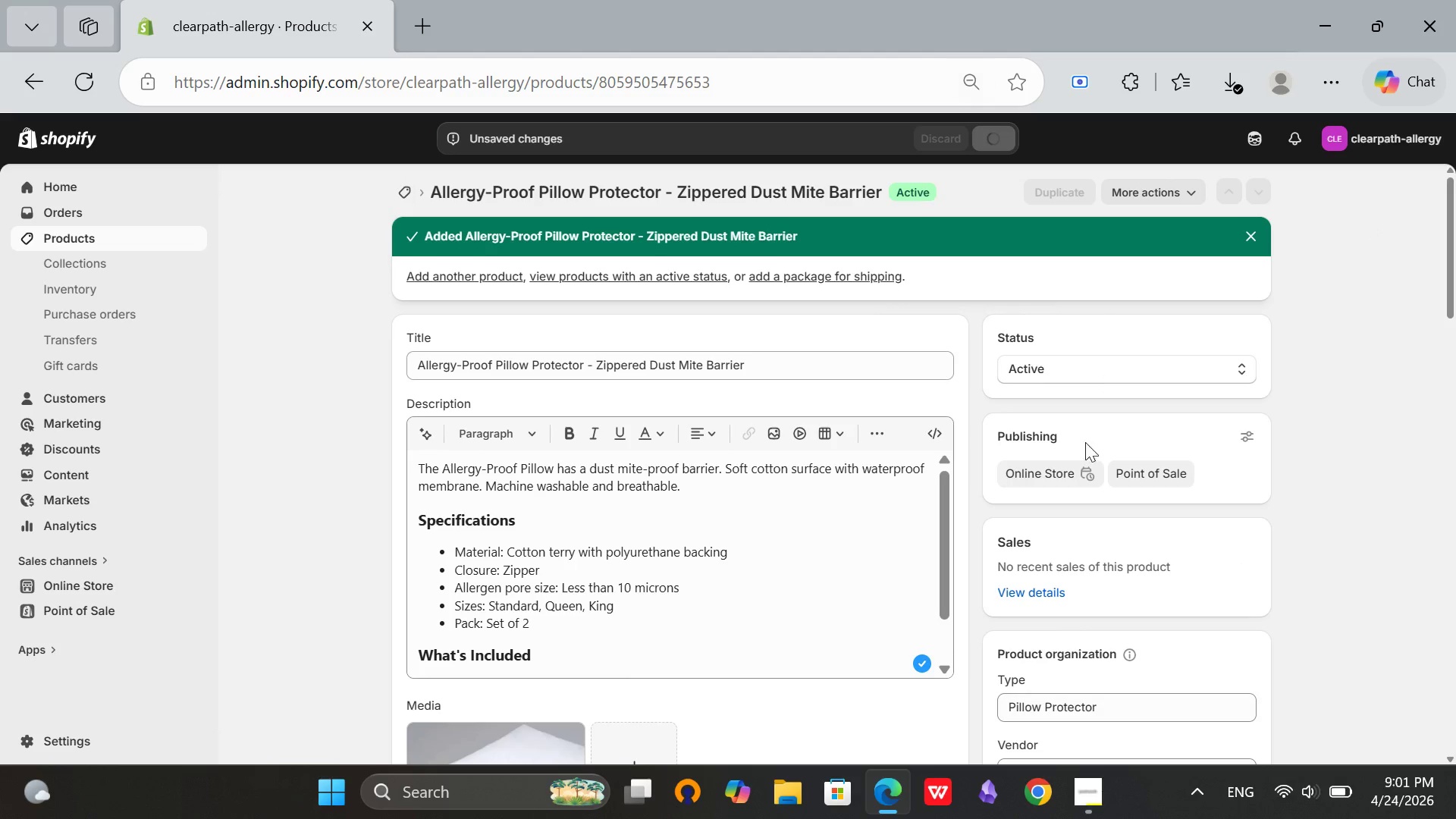 
left_click([1087, 795])